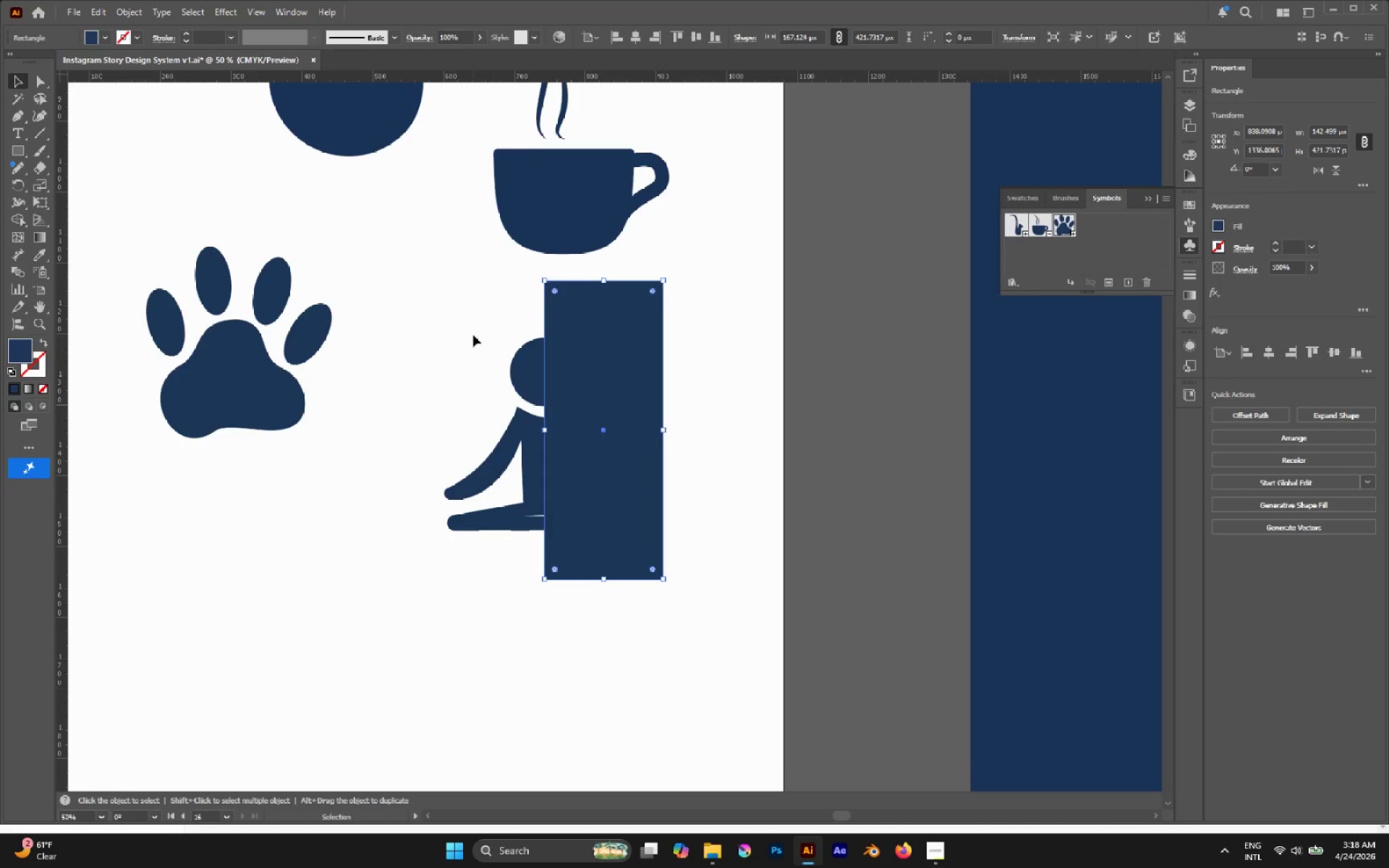 
left_click_drag(start_coordinate=[473, 335], to_coordinate=[623, 569])
 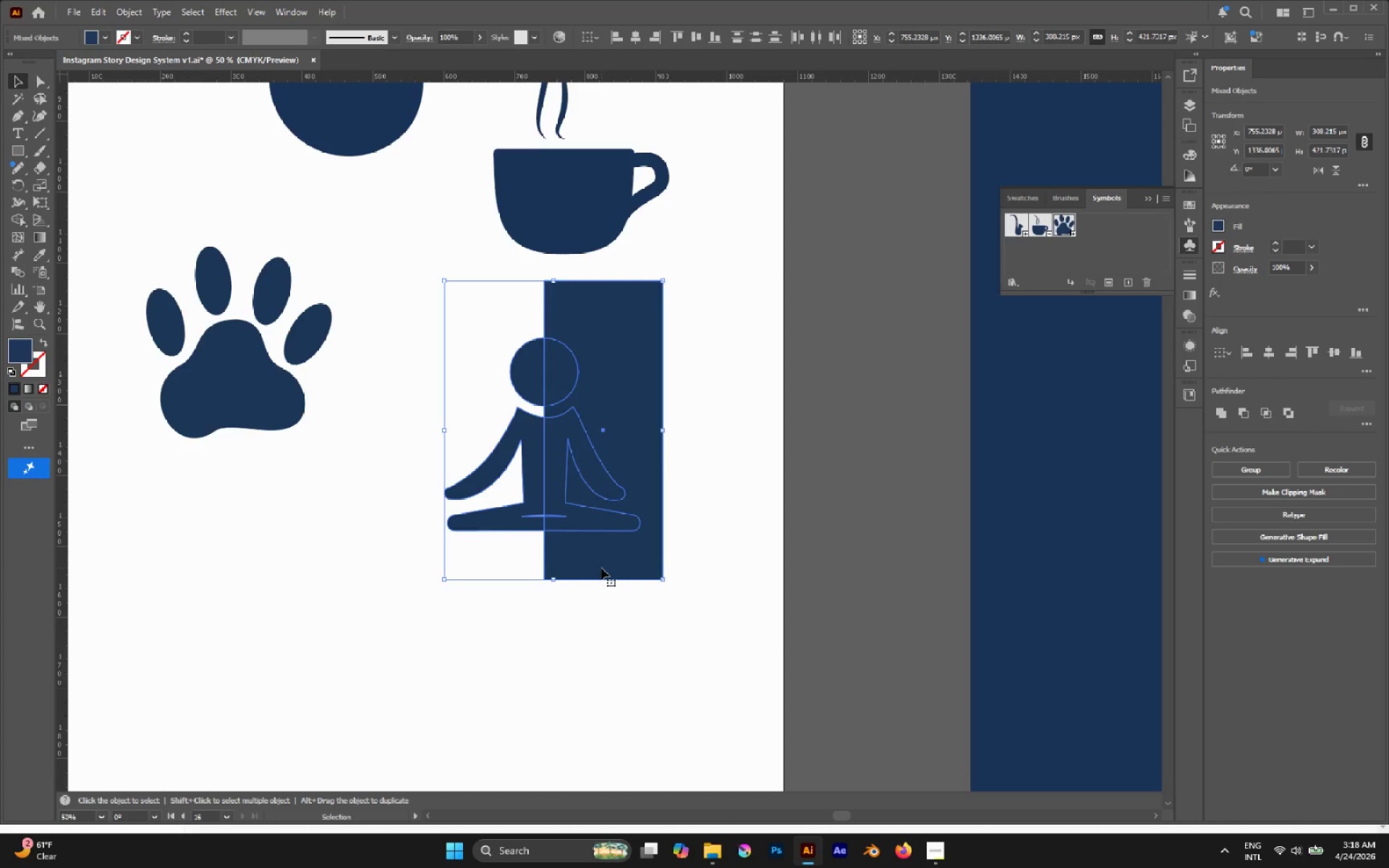 
key(Shift+M)
 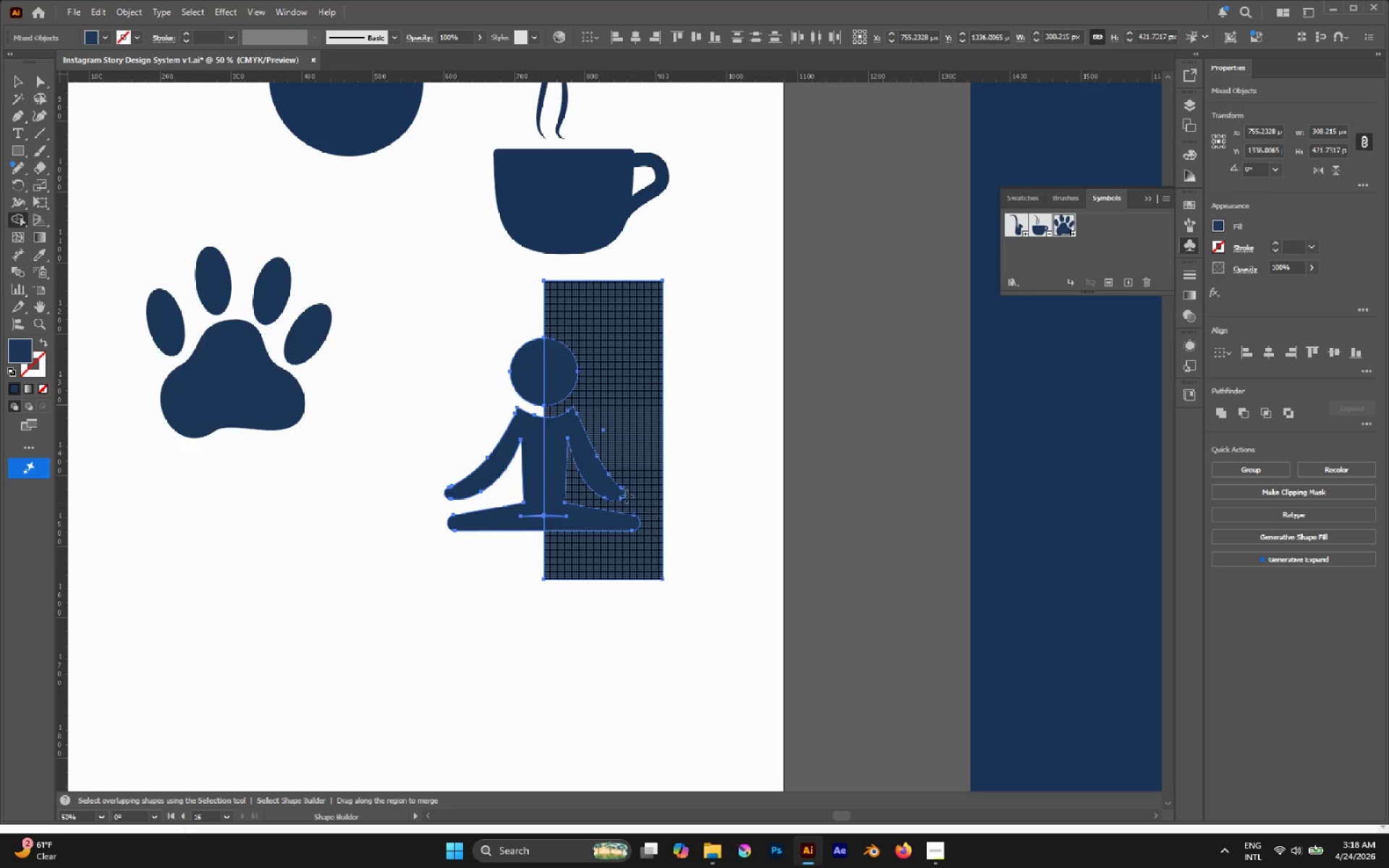 
hold_key(key=AltLeft, duration=2.67)
left_click_drag(start_coordinate=[535, 297], to_coordinate=[560, 574])
 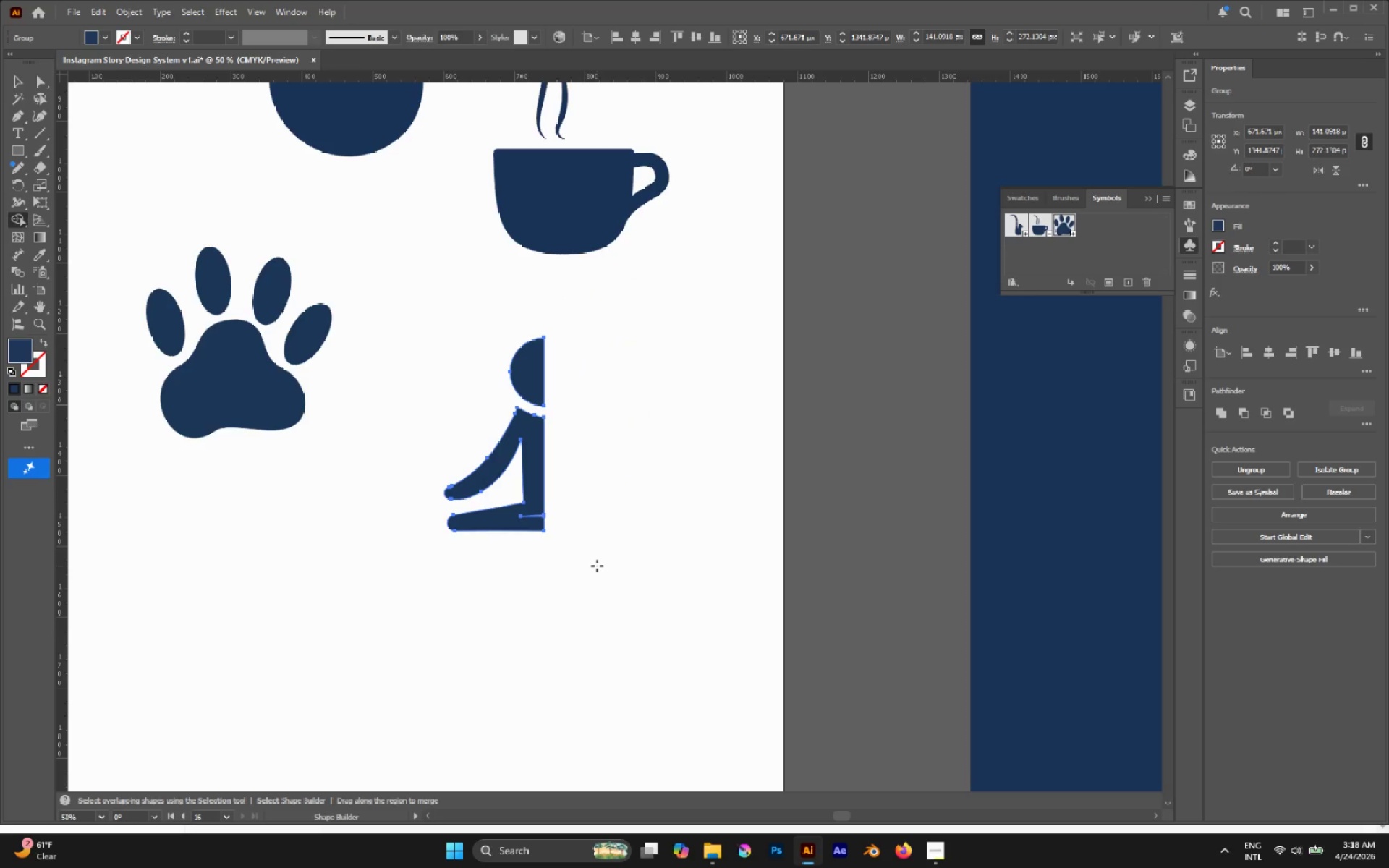 
key(V)
 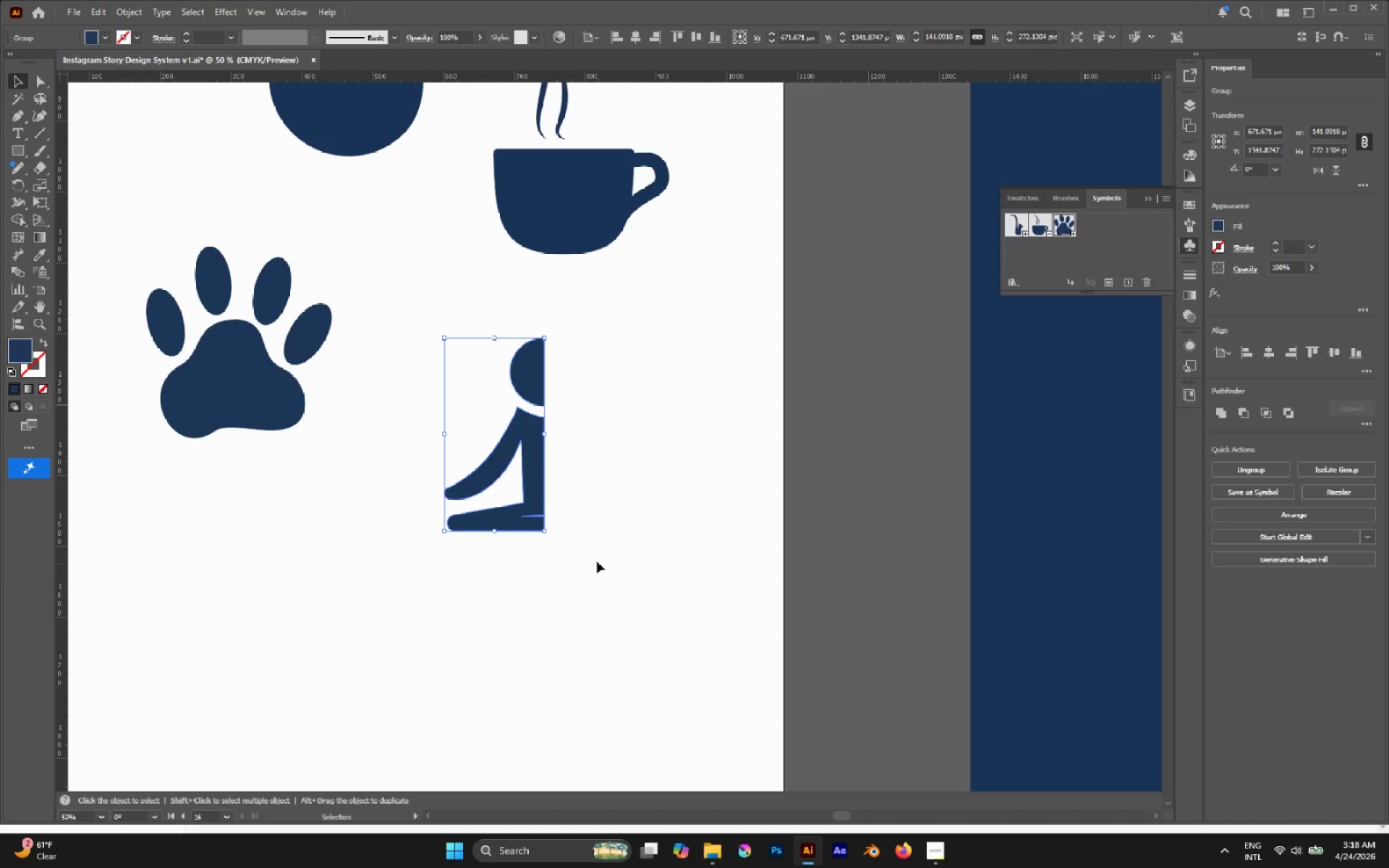 
left_click([595, 554])
 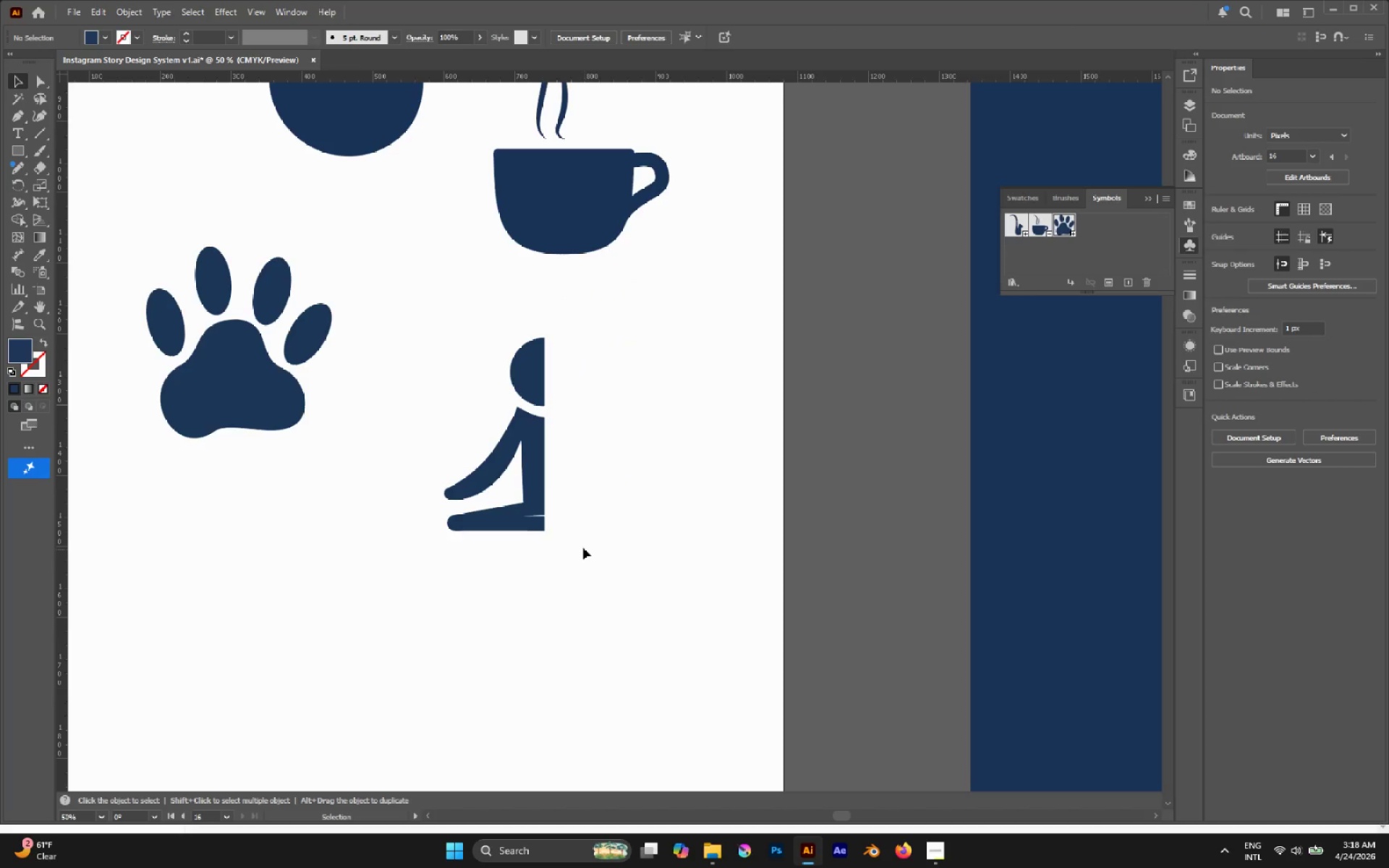 
hold_key(key=AltLeft, duration=0.86)
left_click_drag(start_coordinate=[539, 473], to_coordinate=[618, 469])
 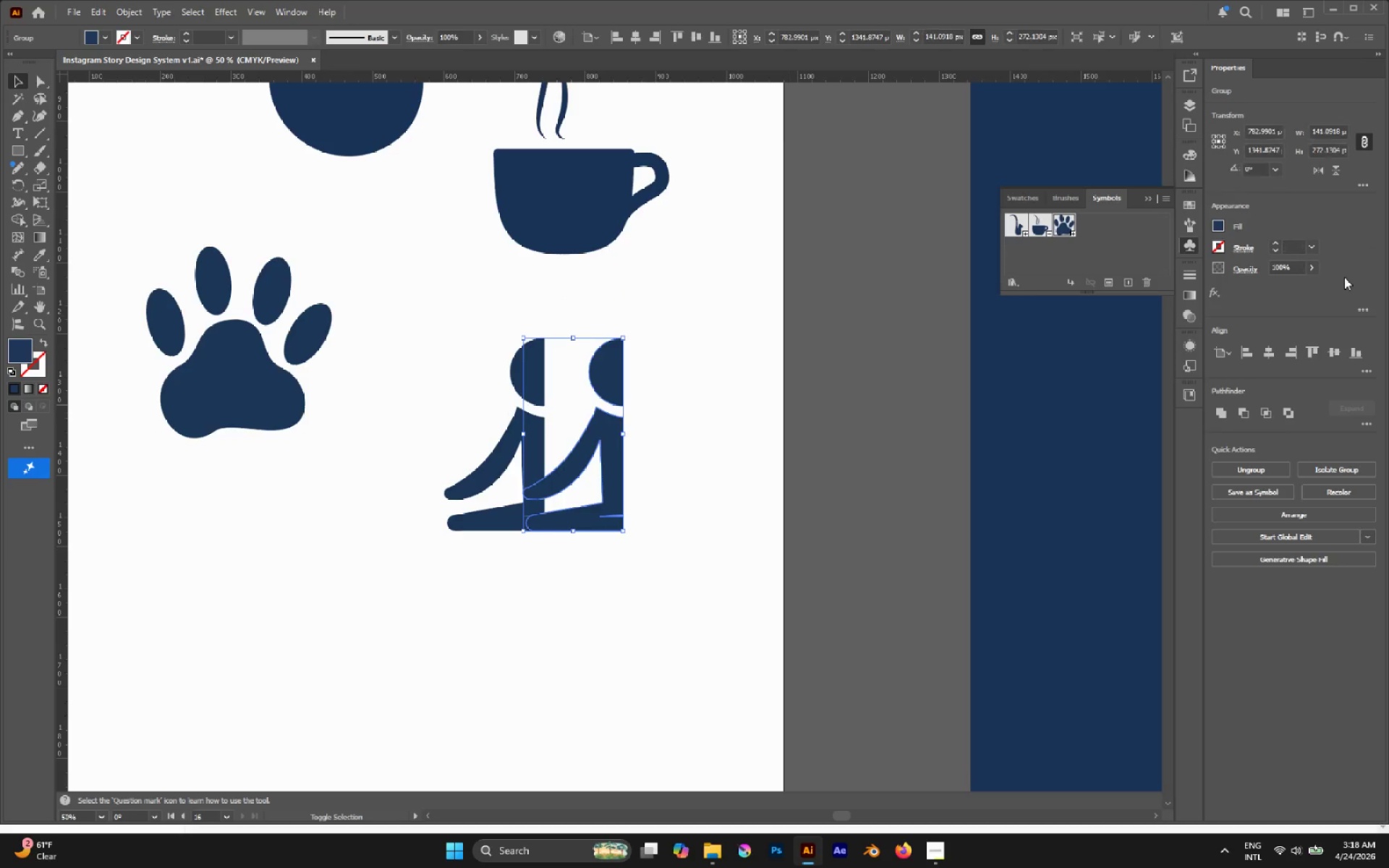 
hold_key(key=ShiftLeft, duration=0.56)
 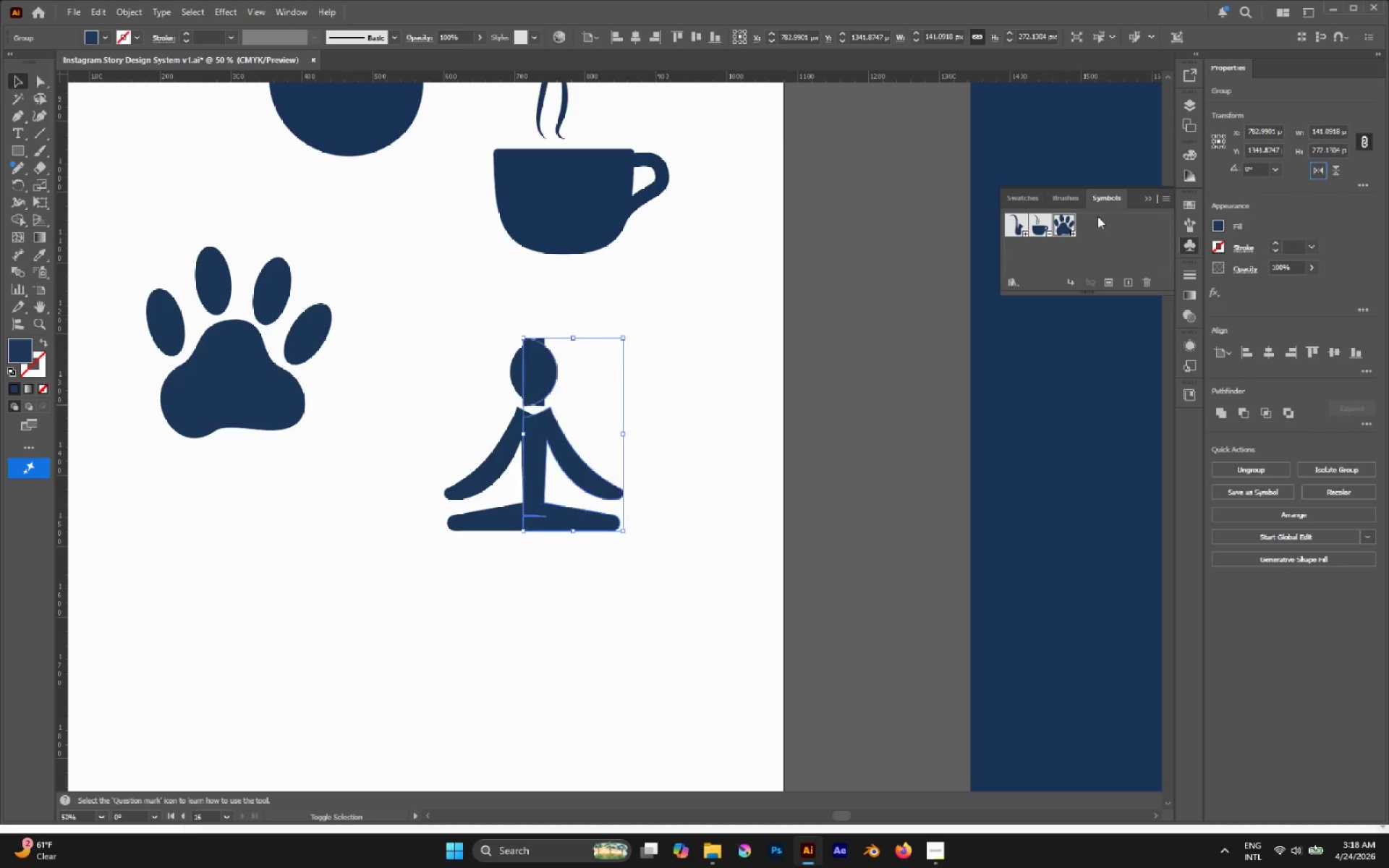 
hold_key(key=AltLeft, duration=0.44)
scroll: coordinate [467, 443], scroll_direction: up, amount: 2.0
 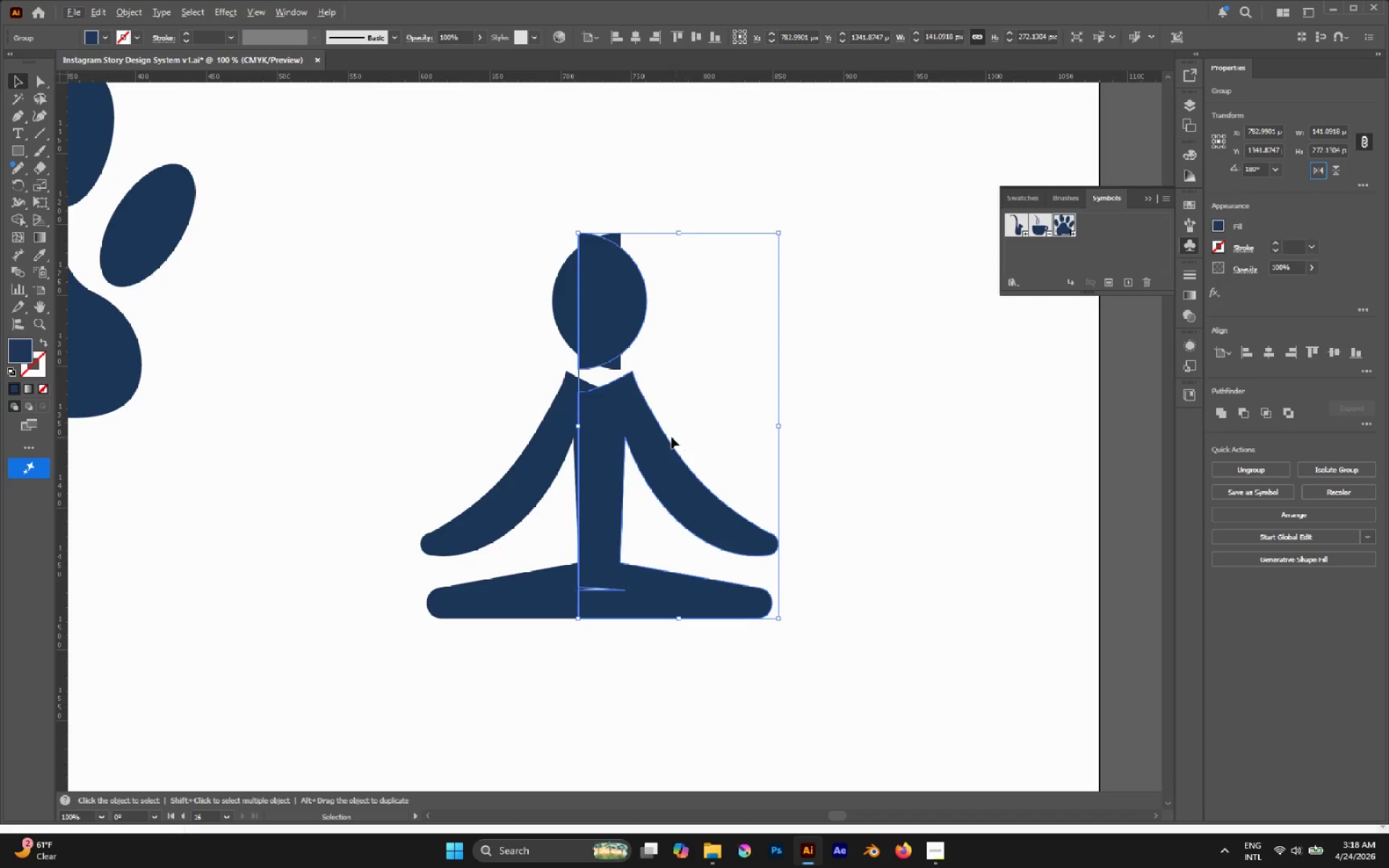 
left_click_drag(start_coordinate=[661, 437], to_coordinate=[704, 437])
 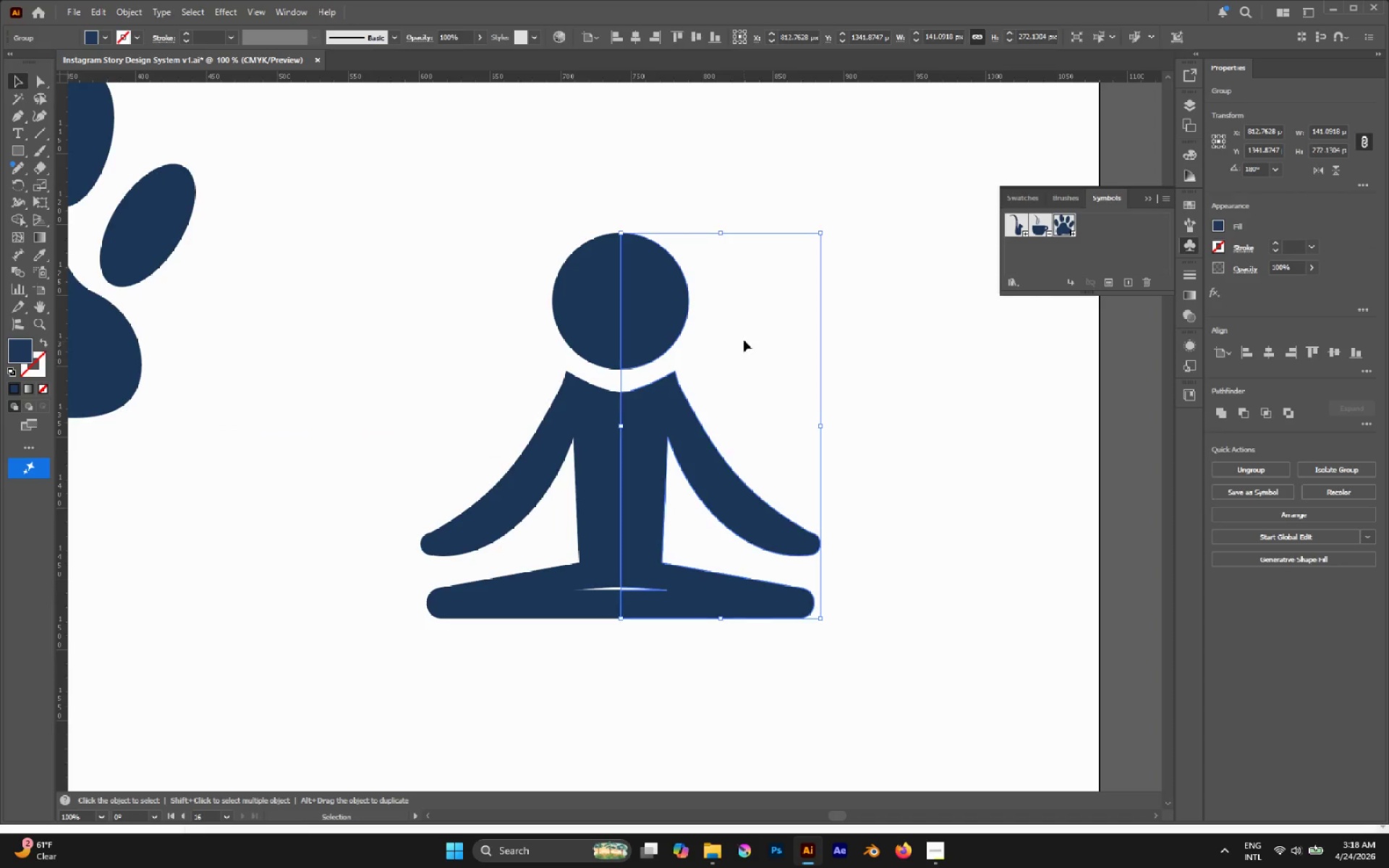 
hold_key(key=ShiftLeft, duration=2.17)
 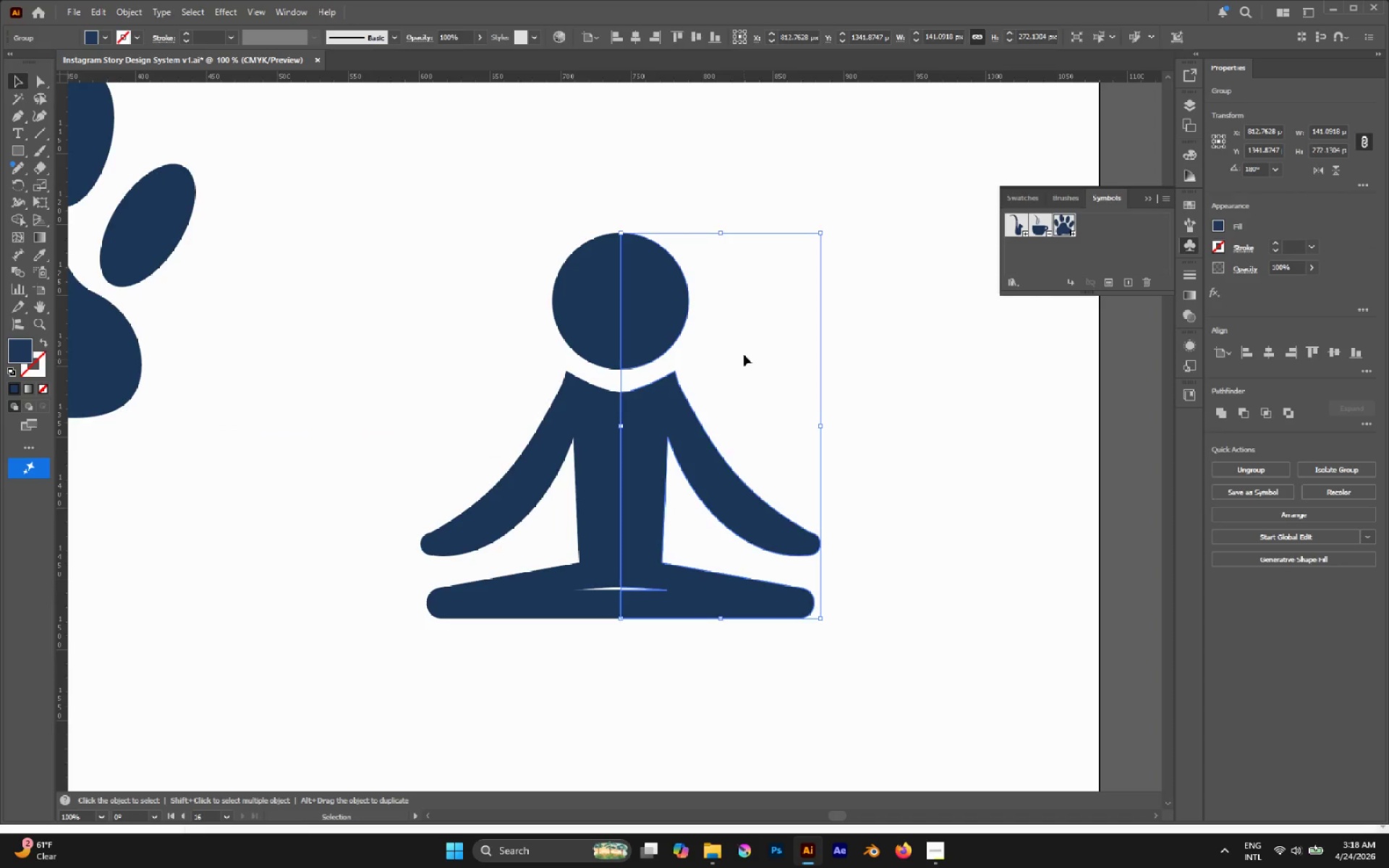 
left_click_drag(start_coordinate=[744, 340], to_coordinate=[595, 444])
 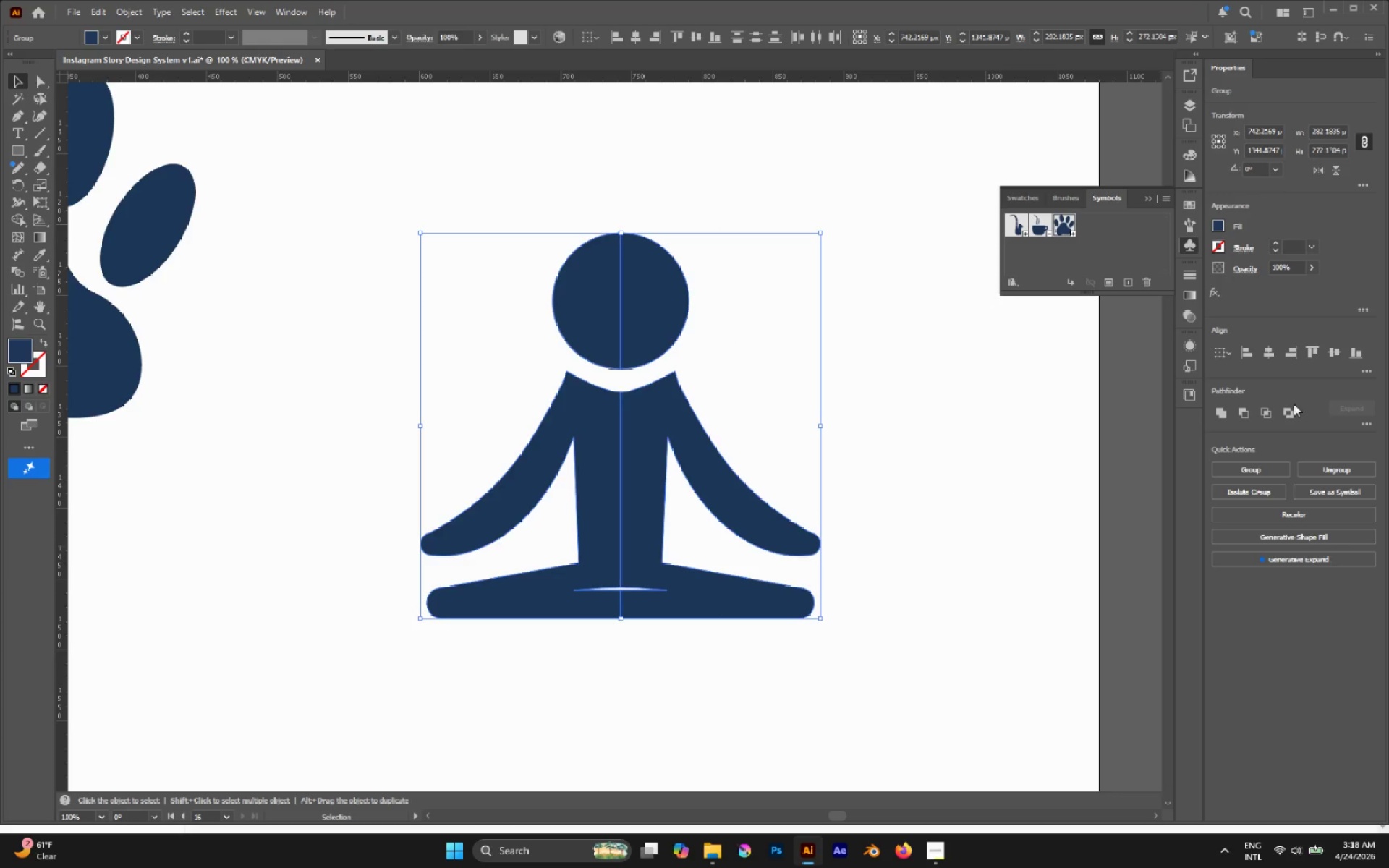 
left_click([1218, 411])
 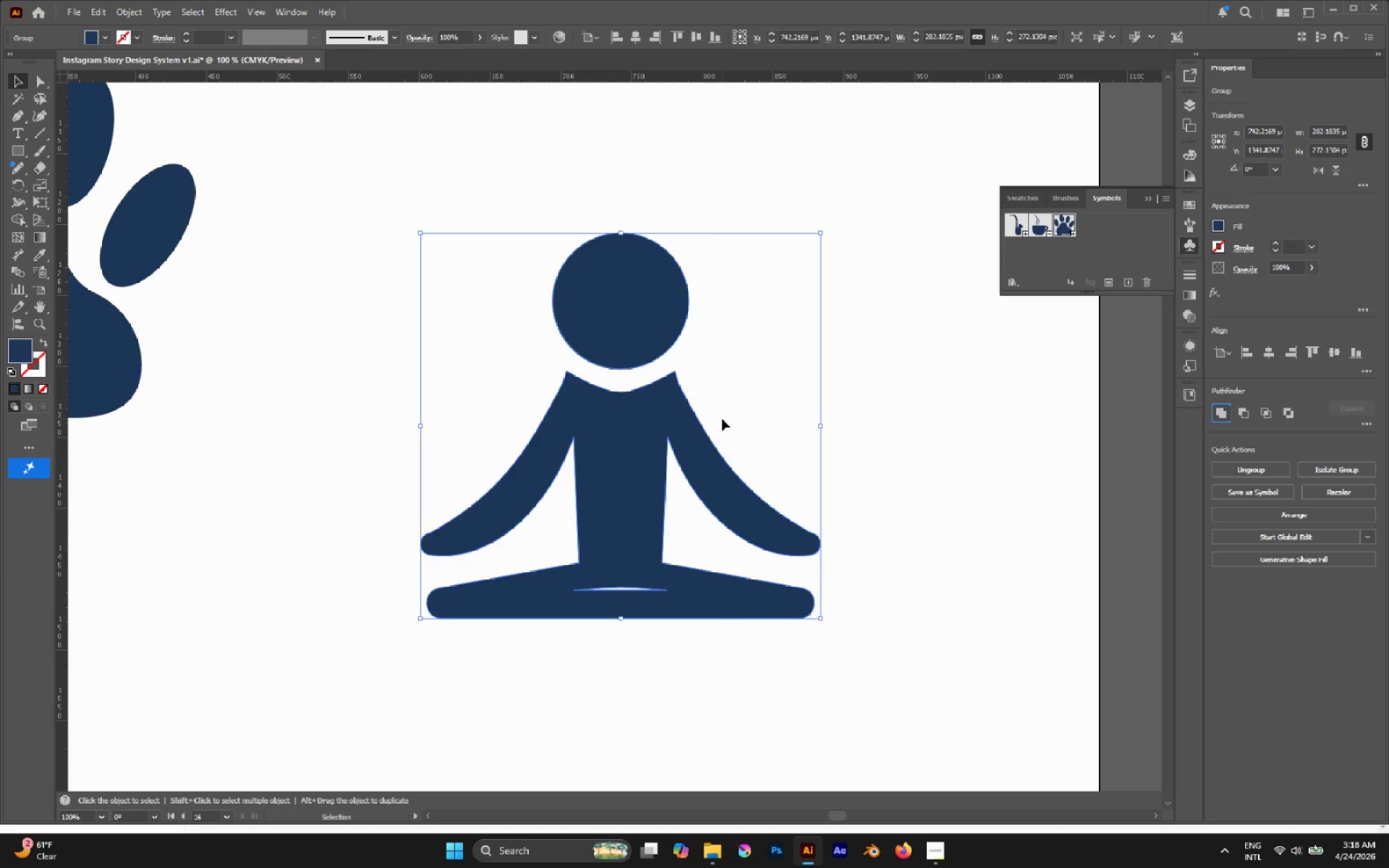 
key(A)
 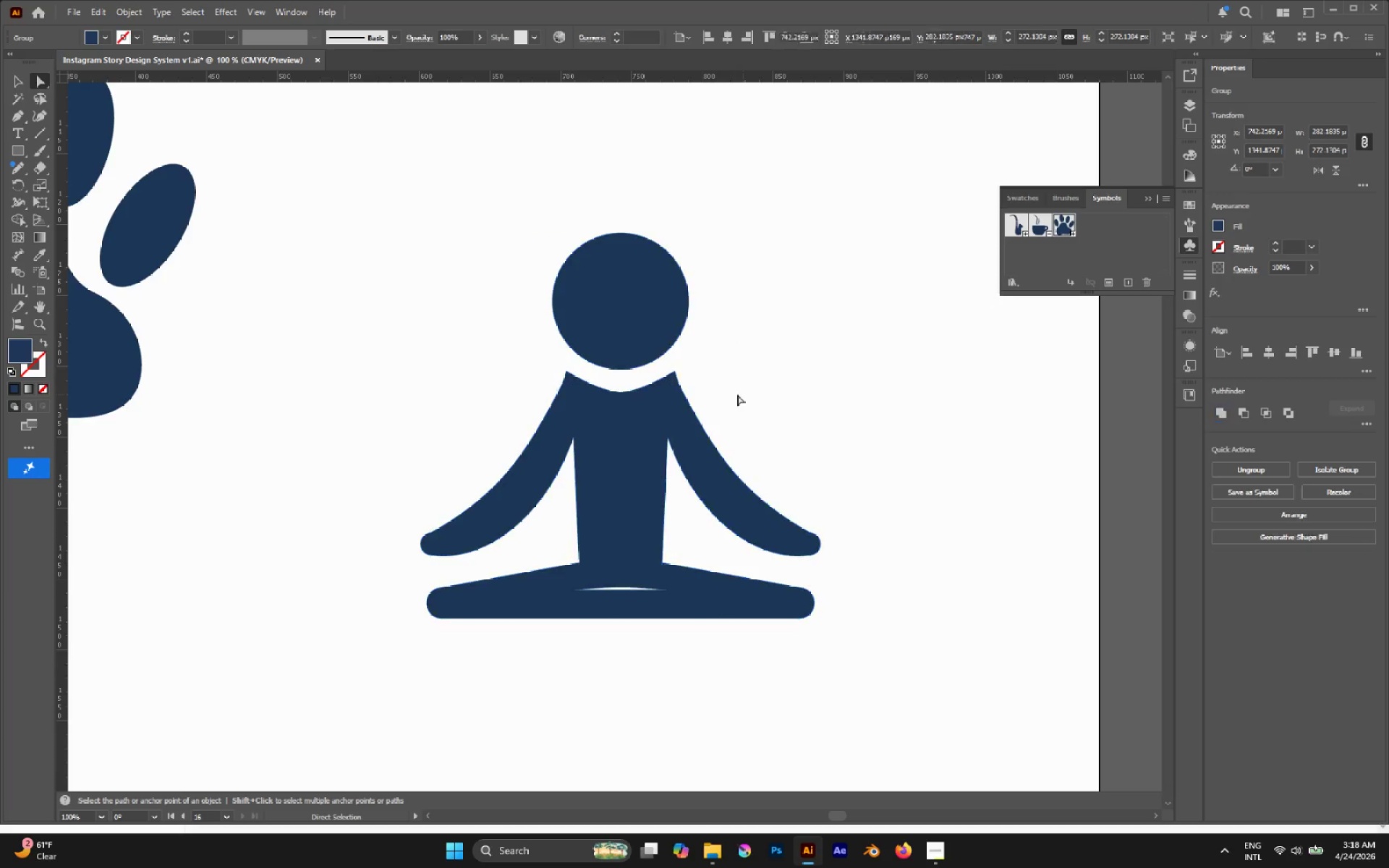 
double_click([627, 417])
 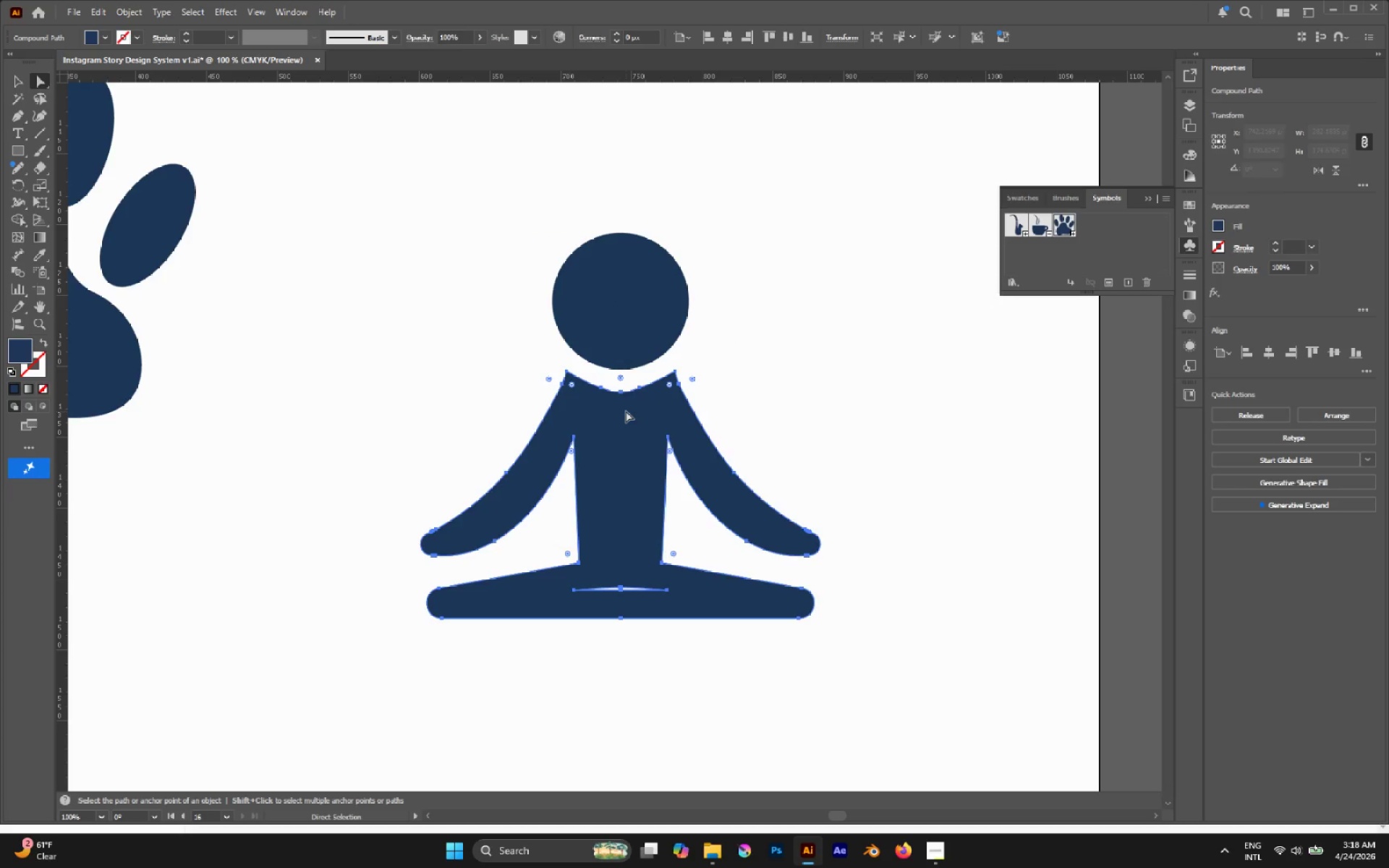 
right_click([626, 411])
 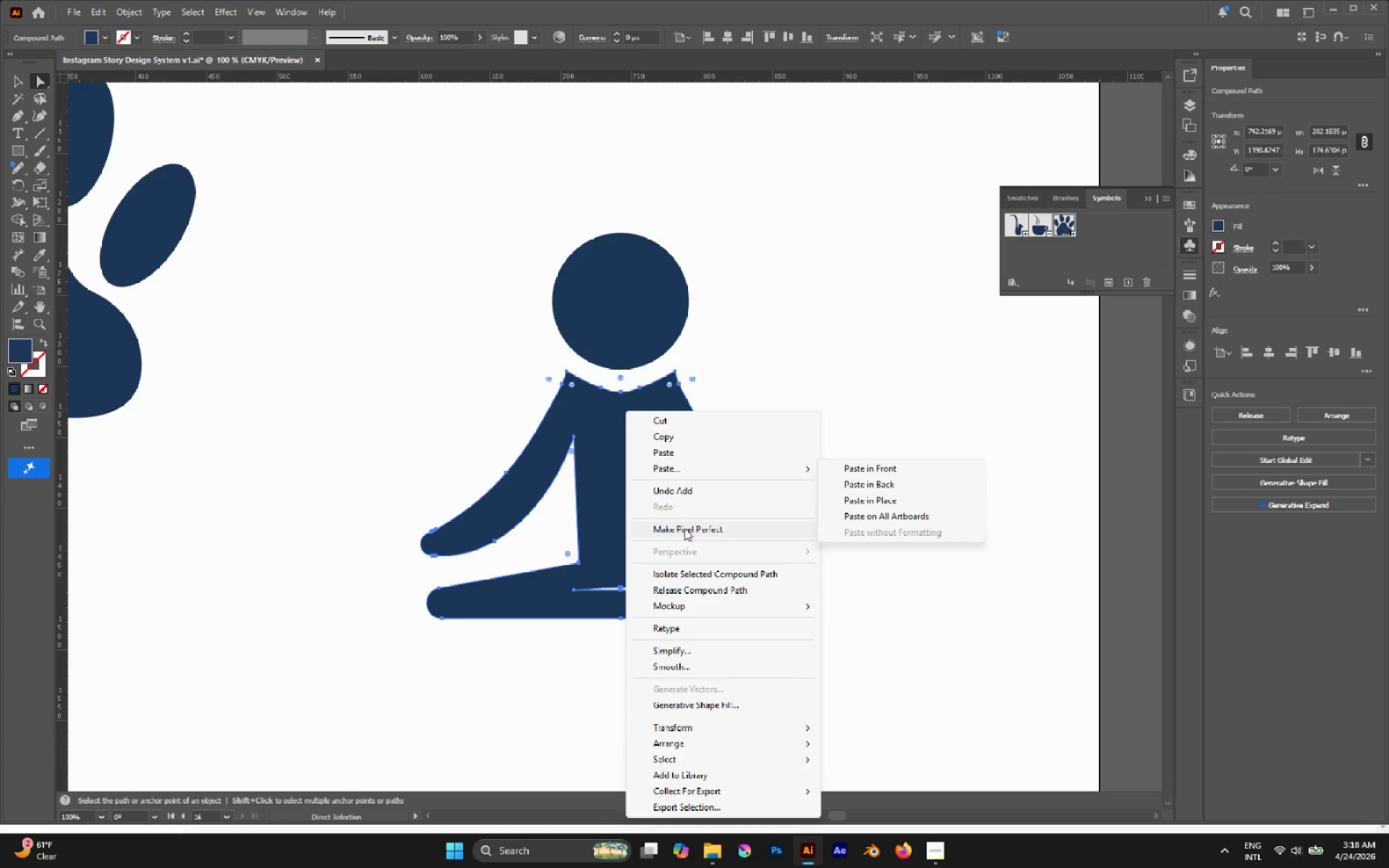 
left_click([706, 647])
 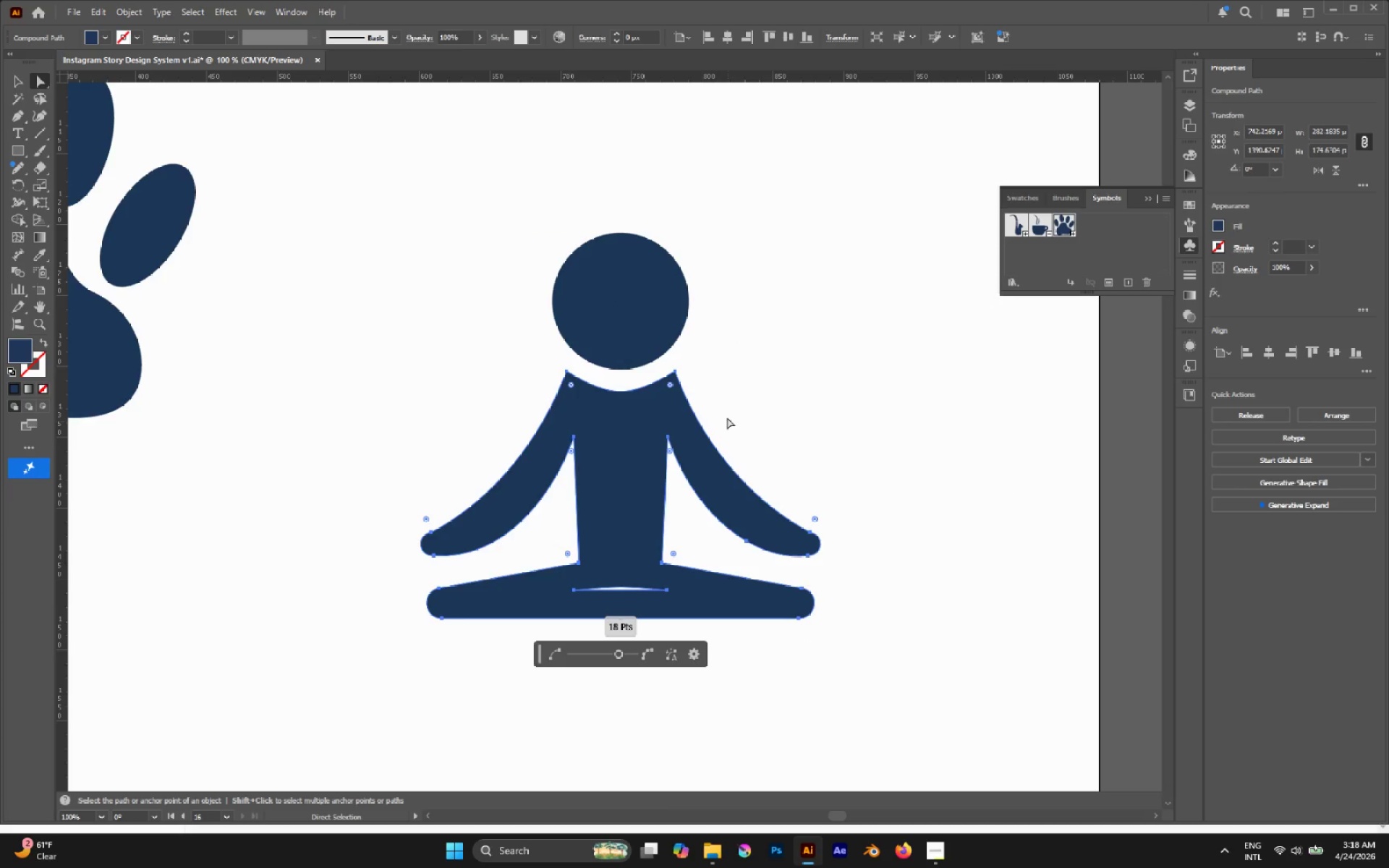 
left_click([726, 409])
 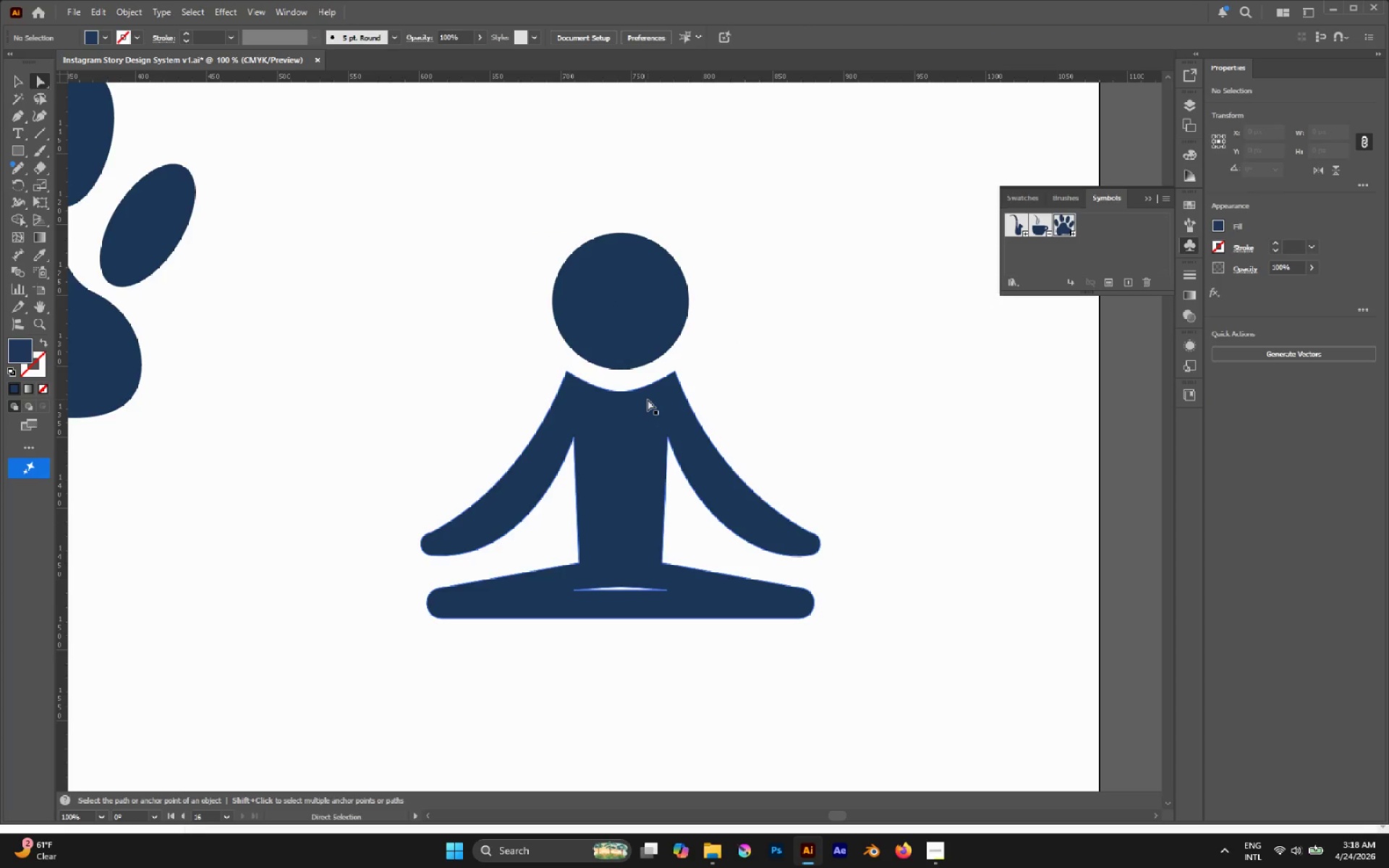 
key(P)
 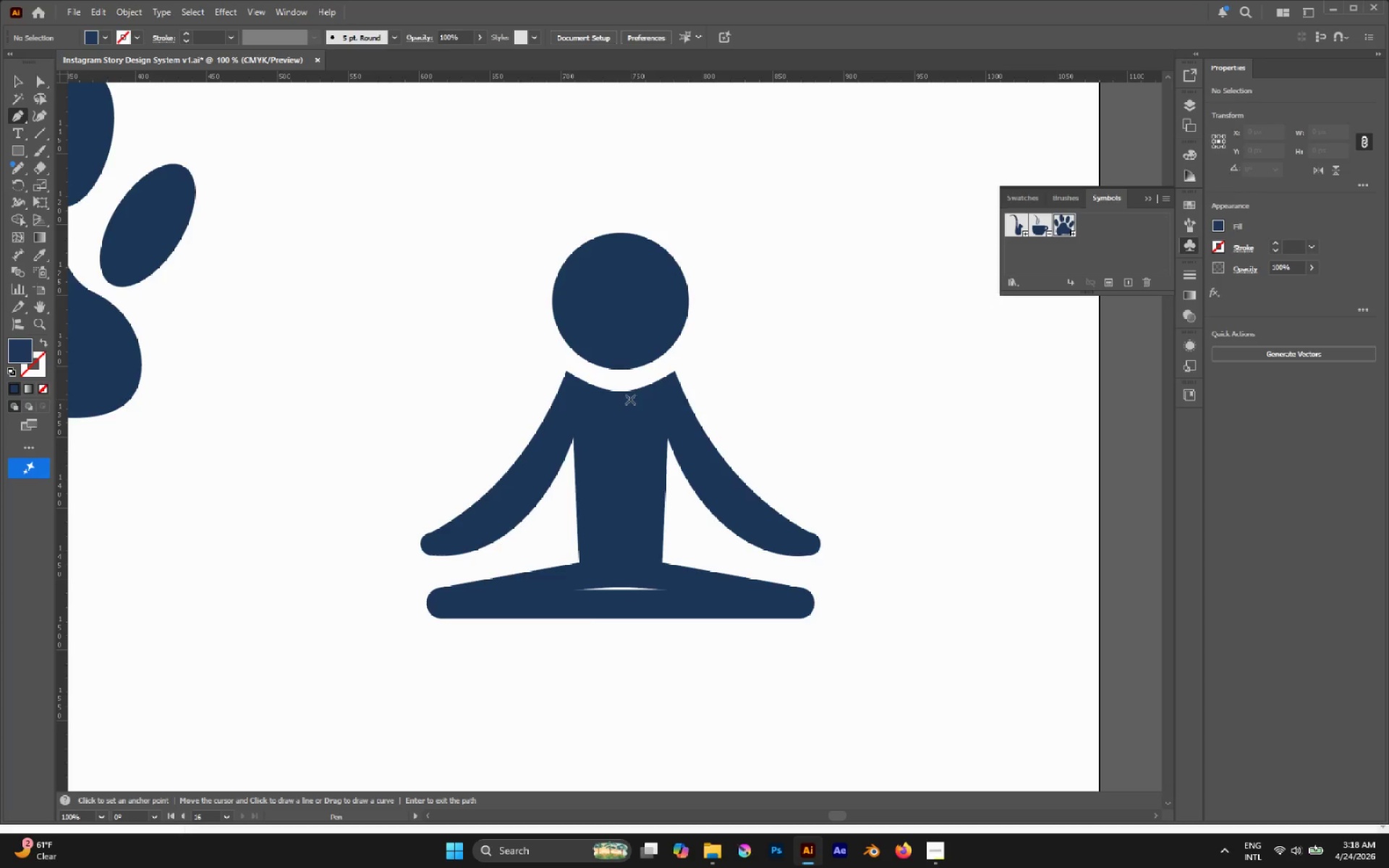 
hold_key(key=ControlLeft, duration=0.53)
left_click([623, 399])
 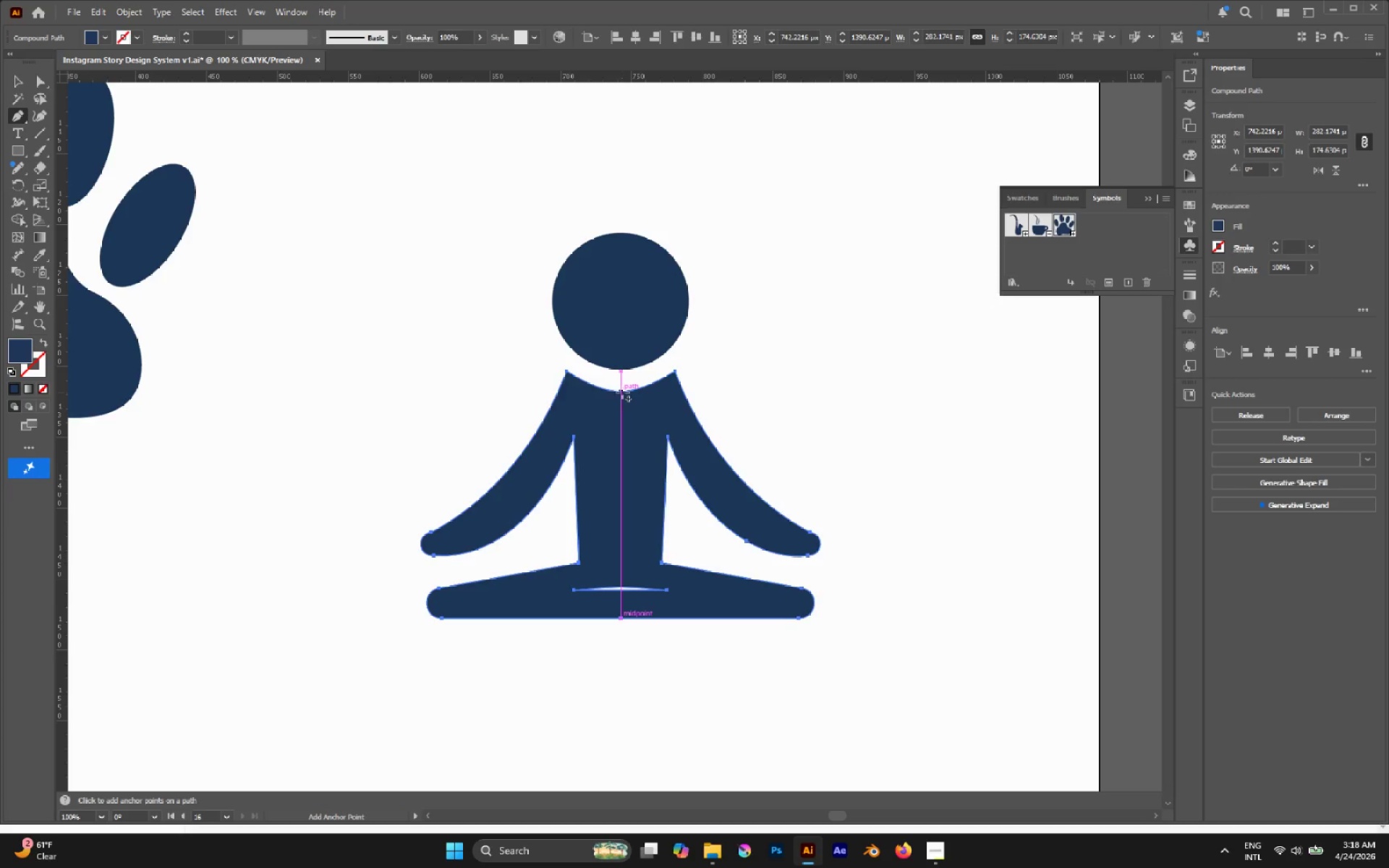 
left_click([622, 392])
 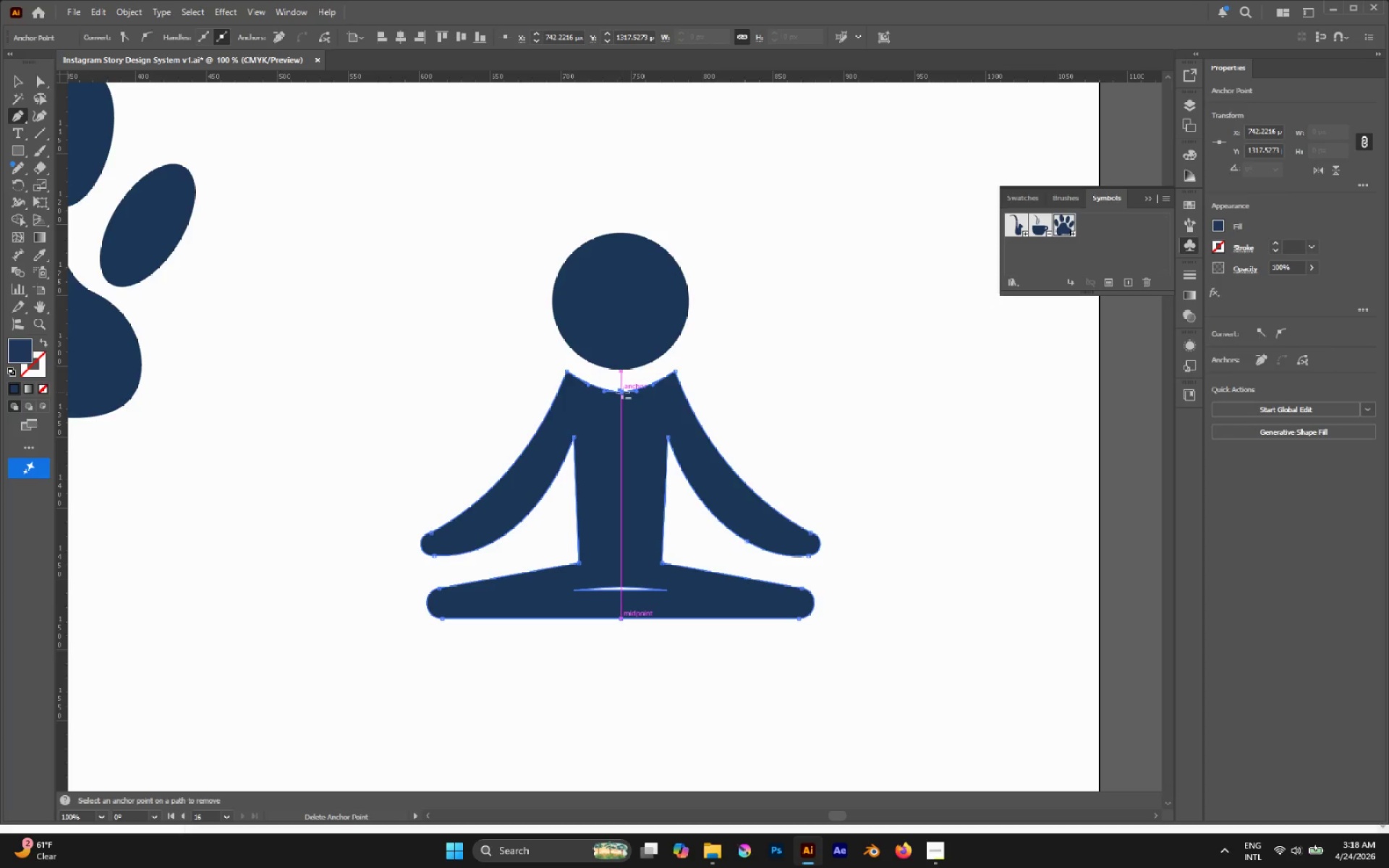 
key(A)
 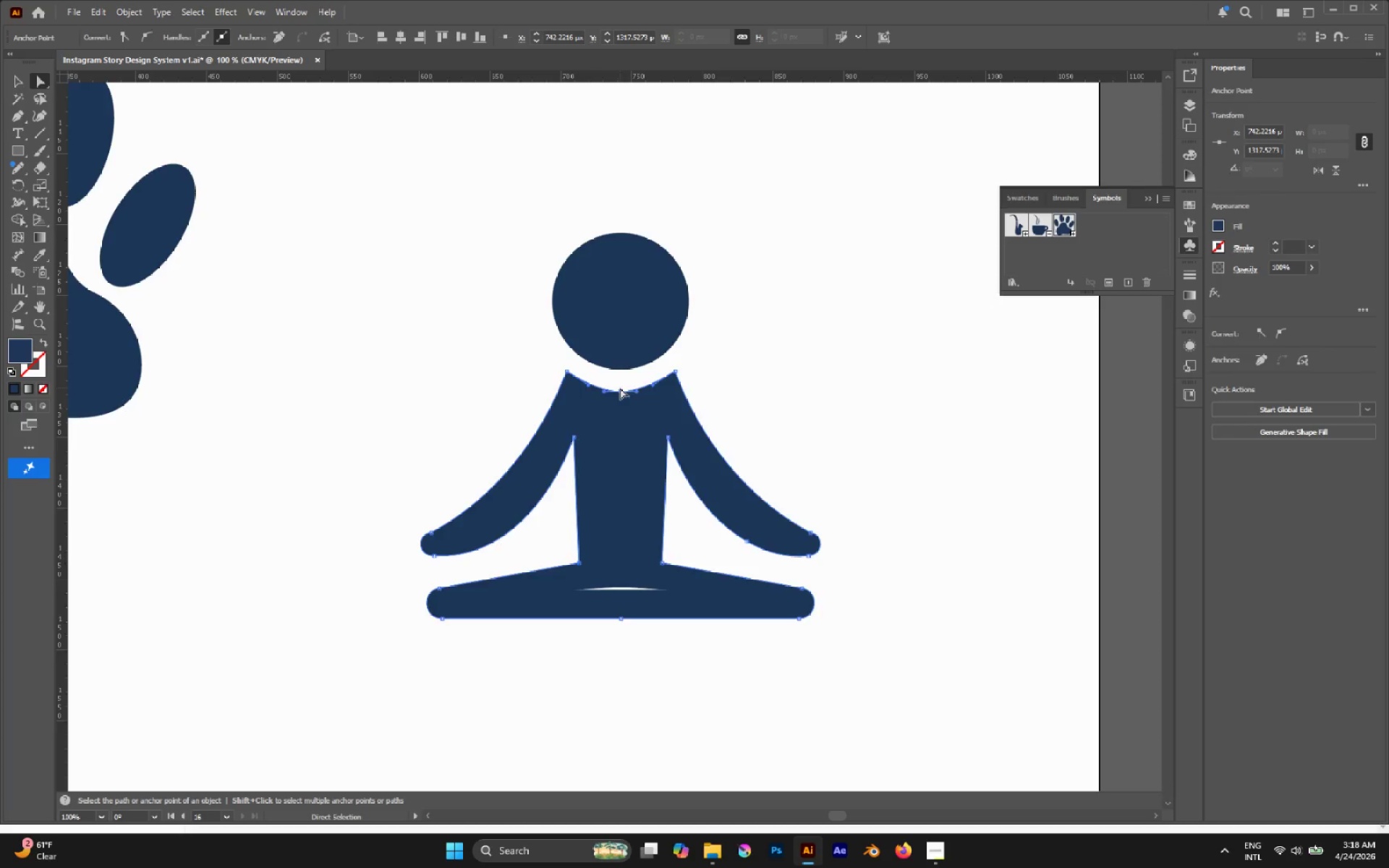 
key(Alt+AltLeft)
 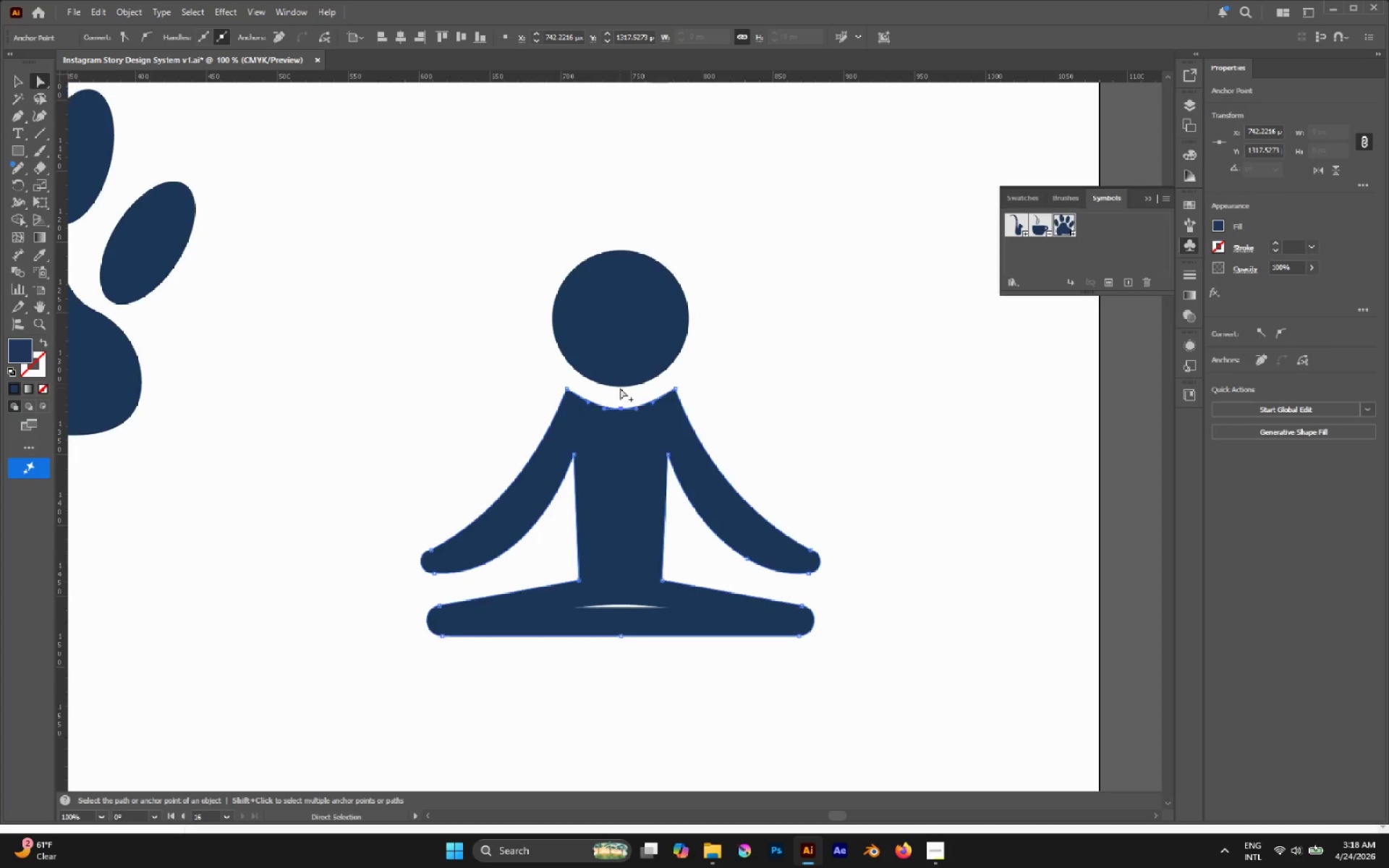 
scroll: coordinate [620, 388], scroll_direction: up, amount: 4.0
 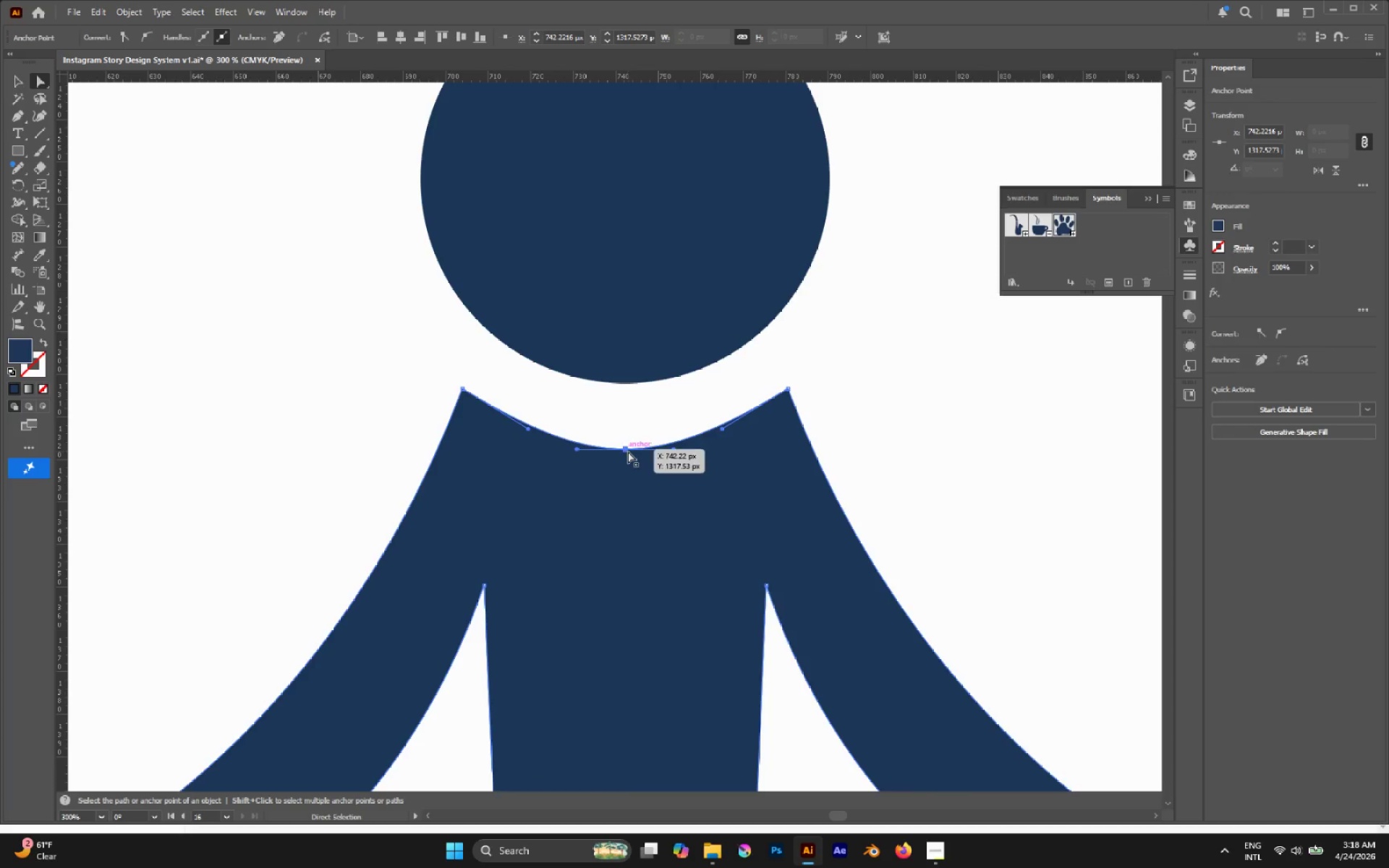 
left_click_drag(start_coordinate=[628, 451], to_coordinate=[627, 432])
 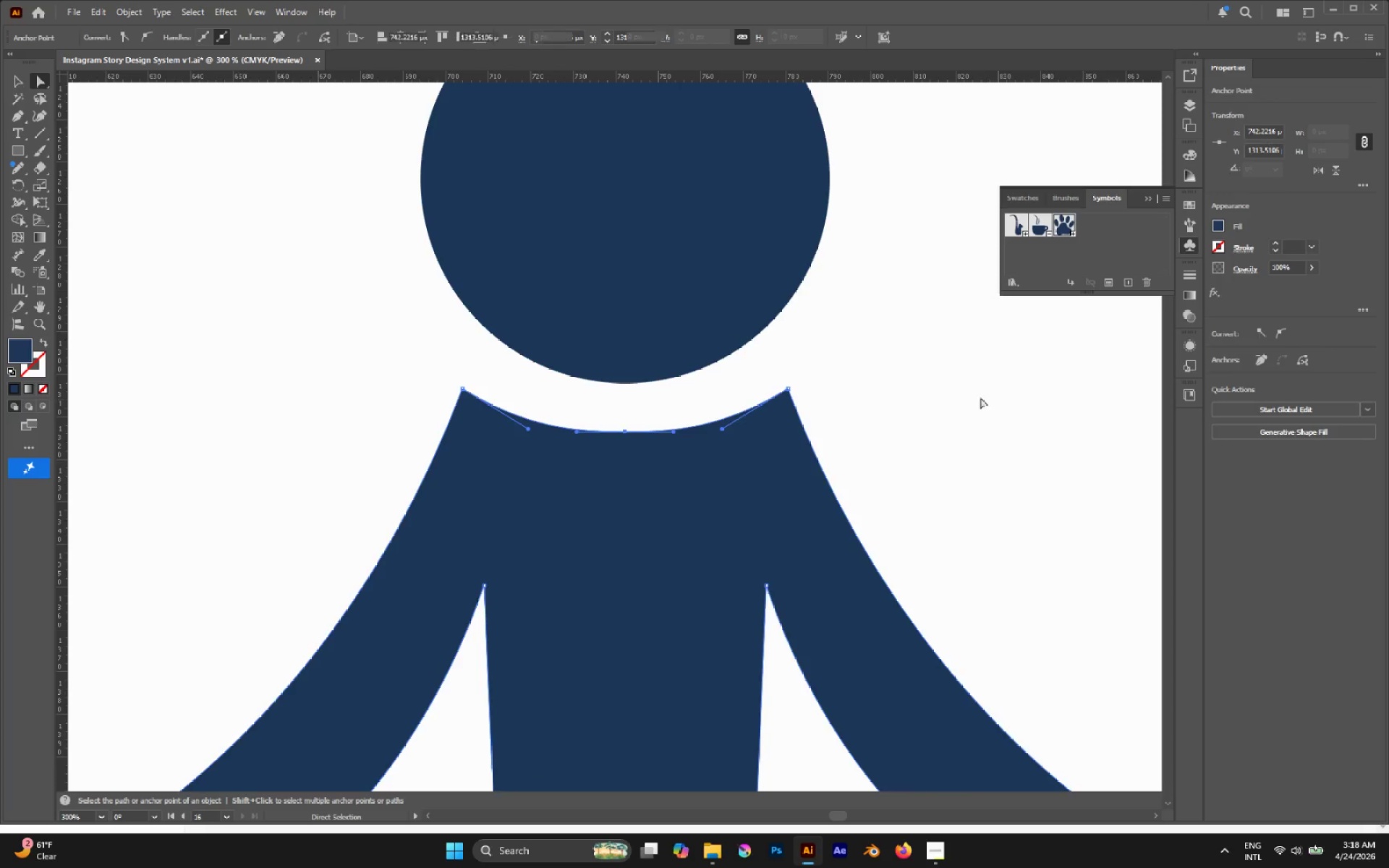 
hold_key(key=ShiftLeft, duration=1.08)
 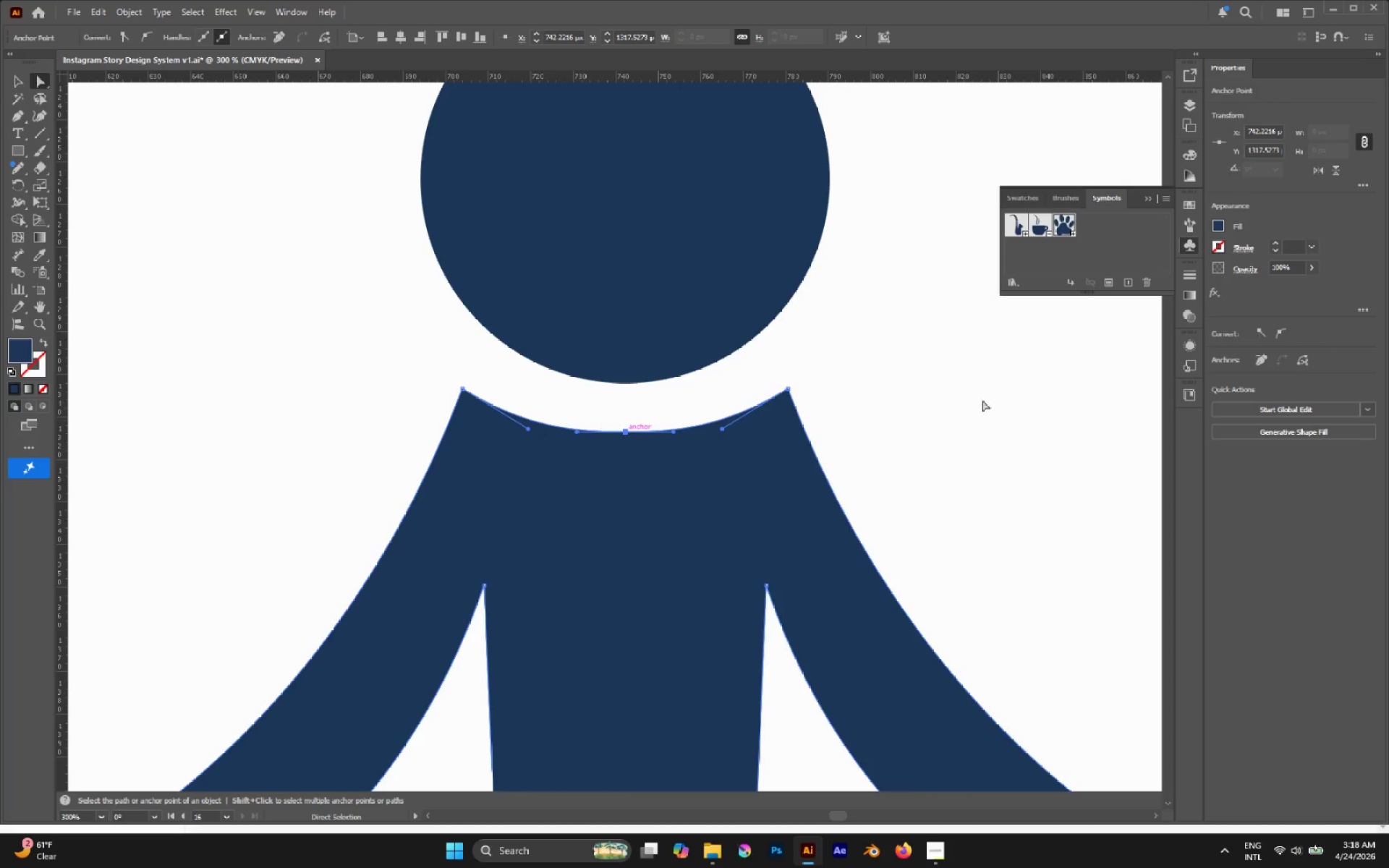 
left_click([984, 399])
 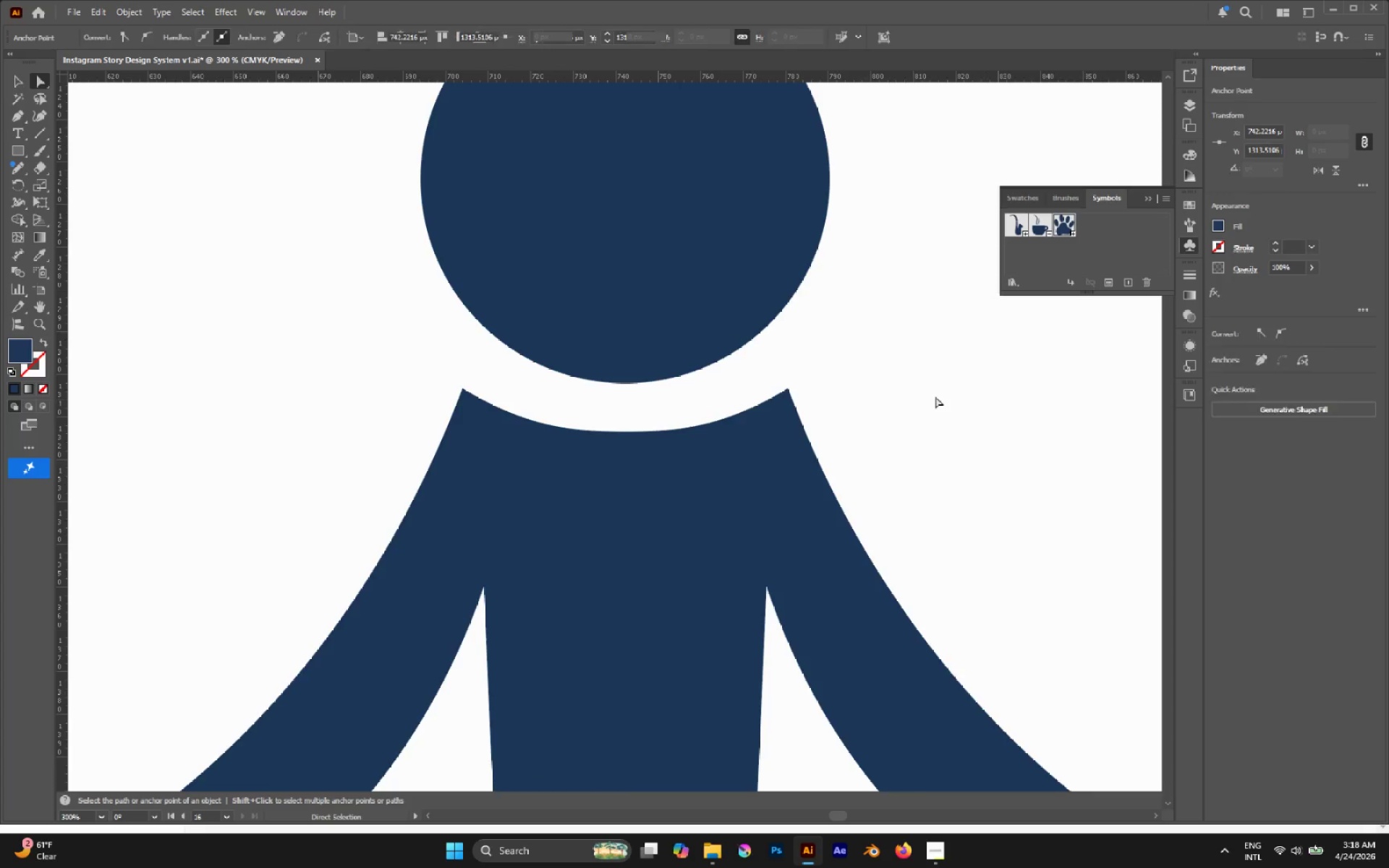 
hold_key(key=AltLeft, duration=0.75)
 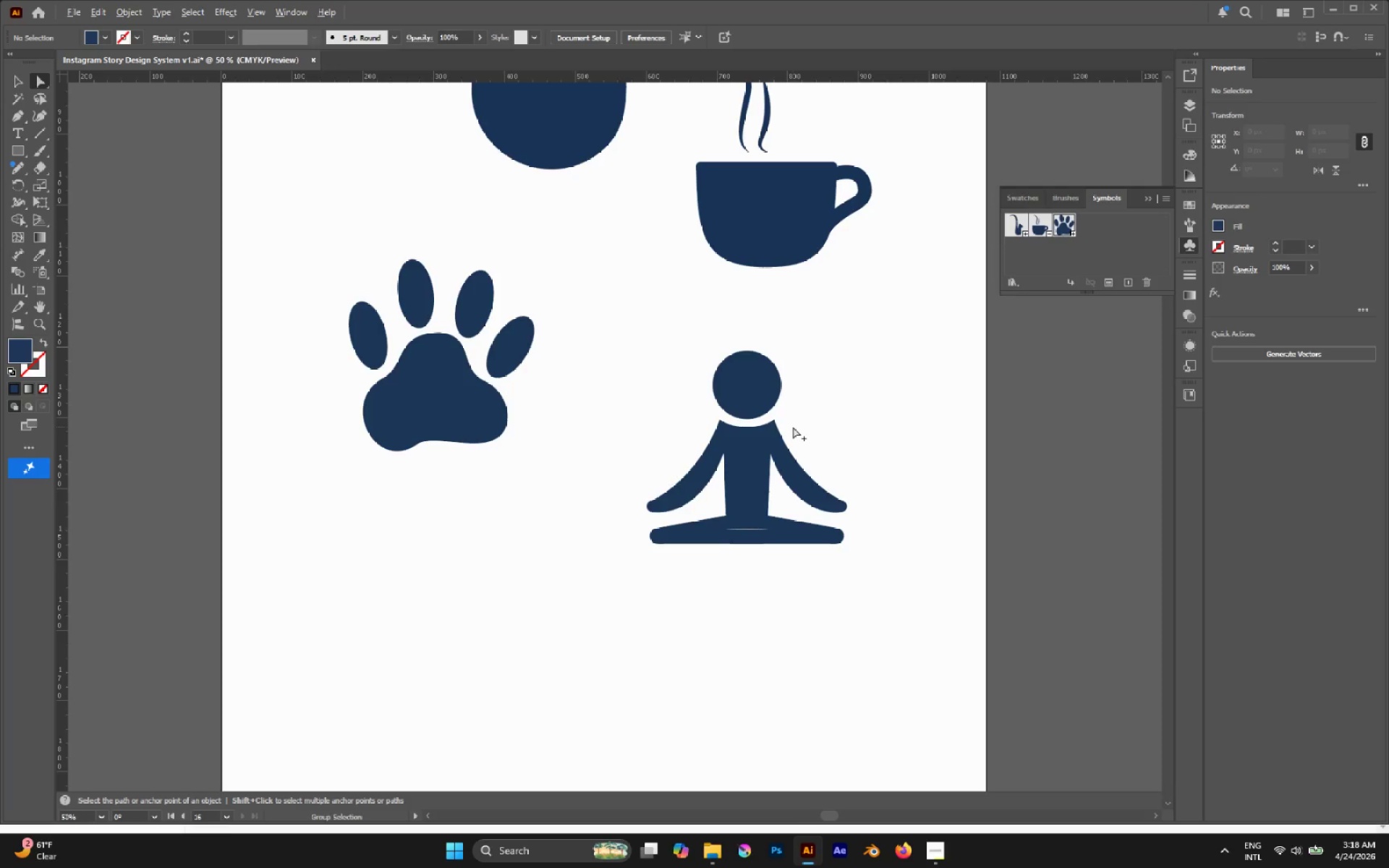 
hold_key(key=AltLeft, duration=0.67)
 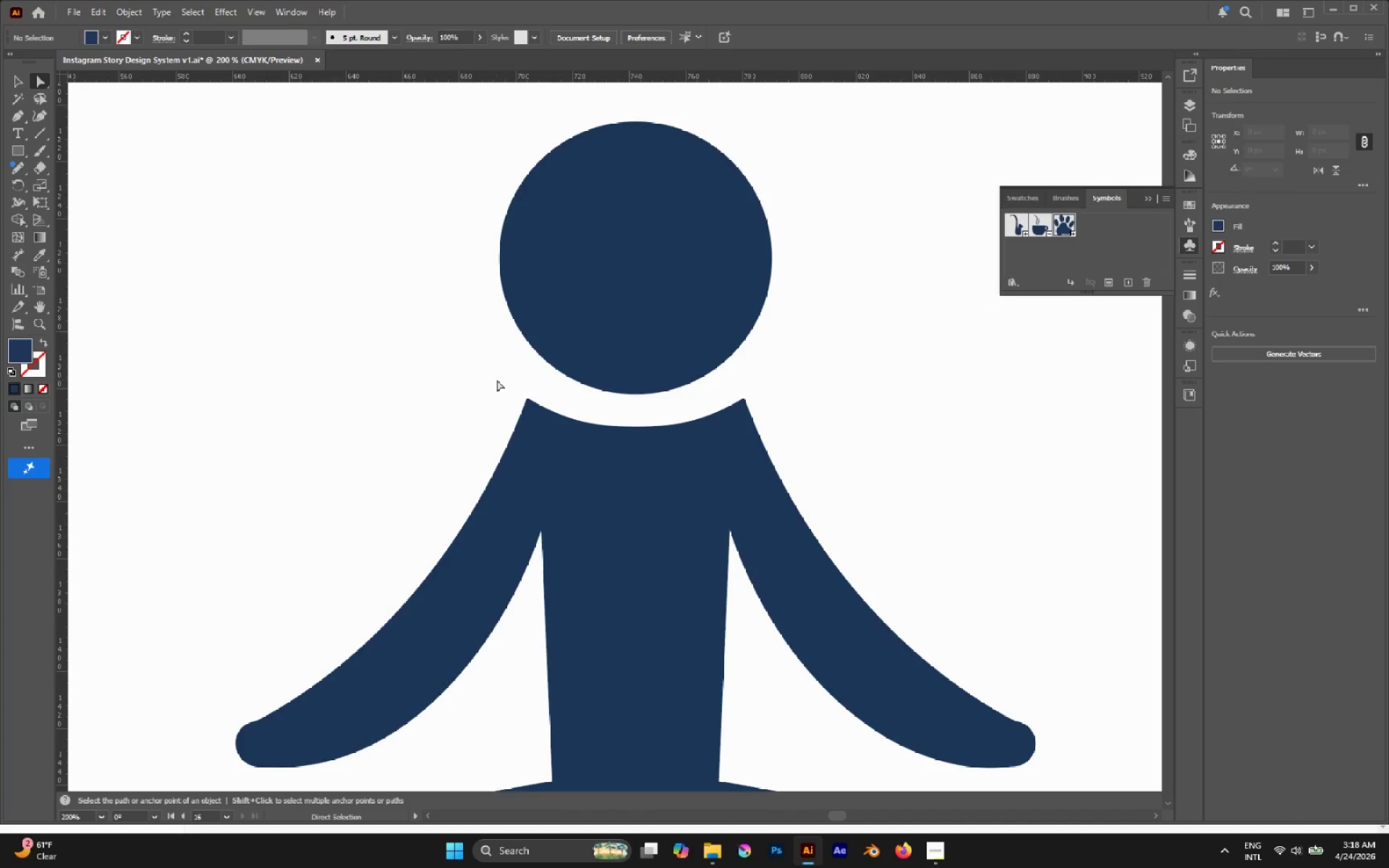 
scroll: coordinate [778, 428], scroll_direction: down, amount: 6.0
 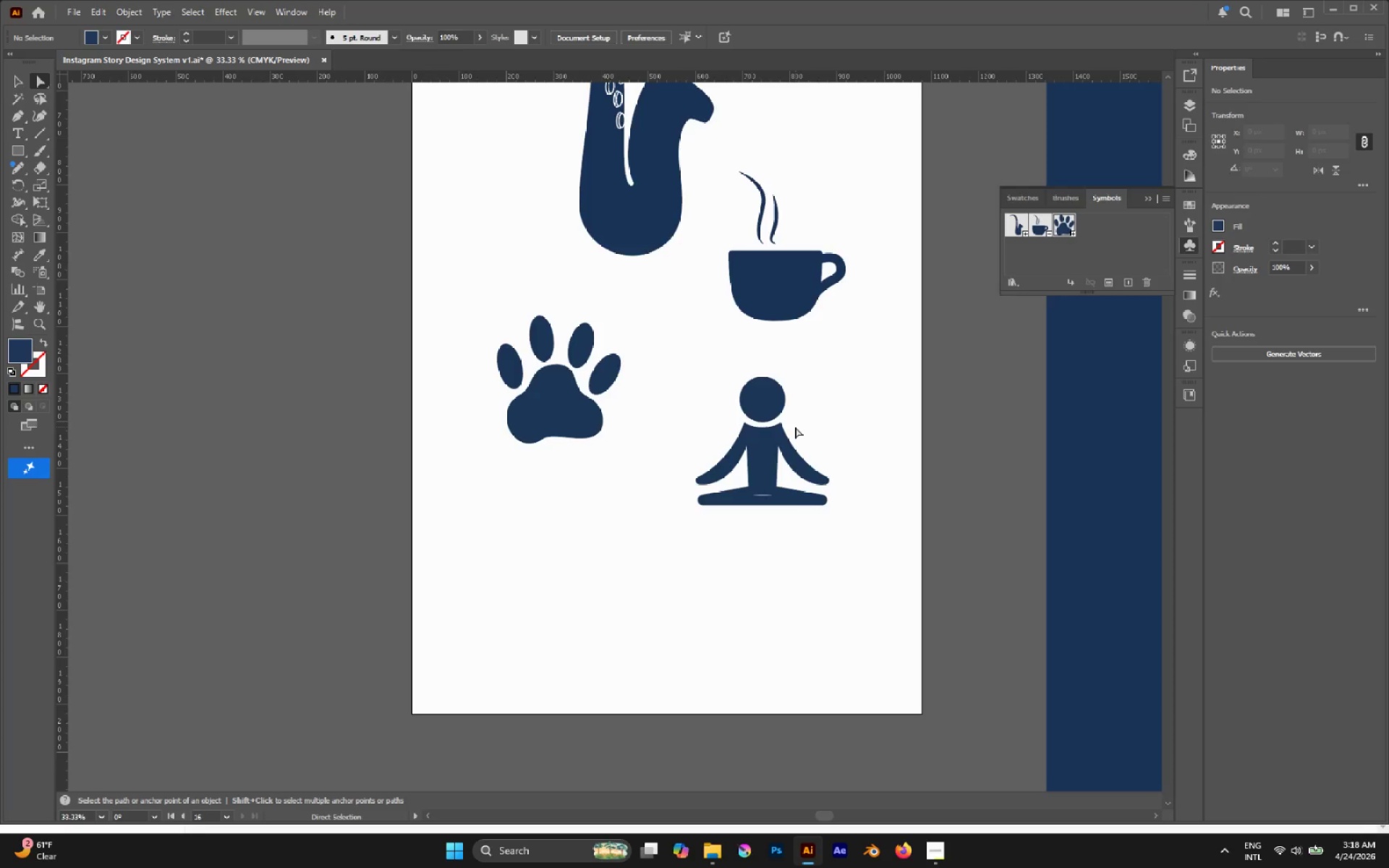 
scroll: coordinate [783, 426], scroll_direction: up, amount: 5.0
 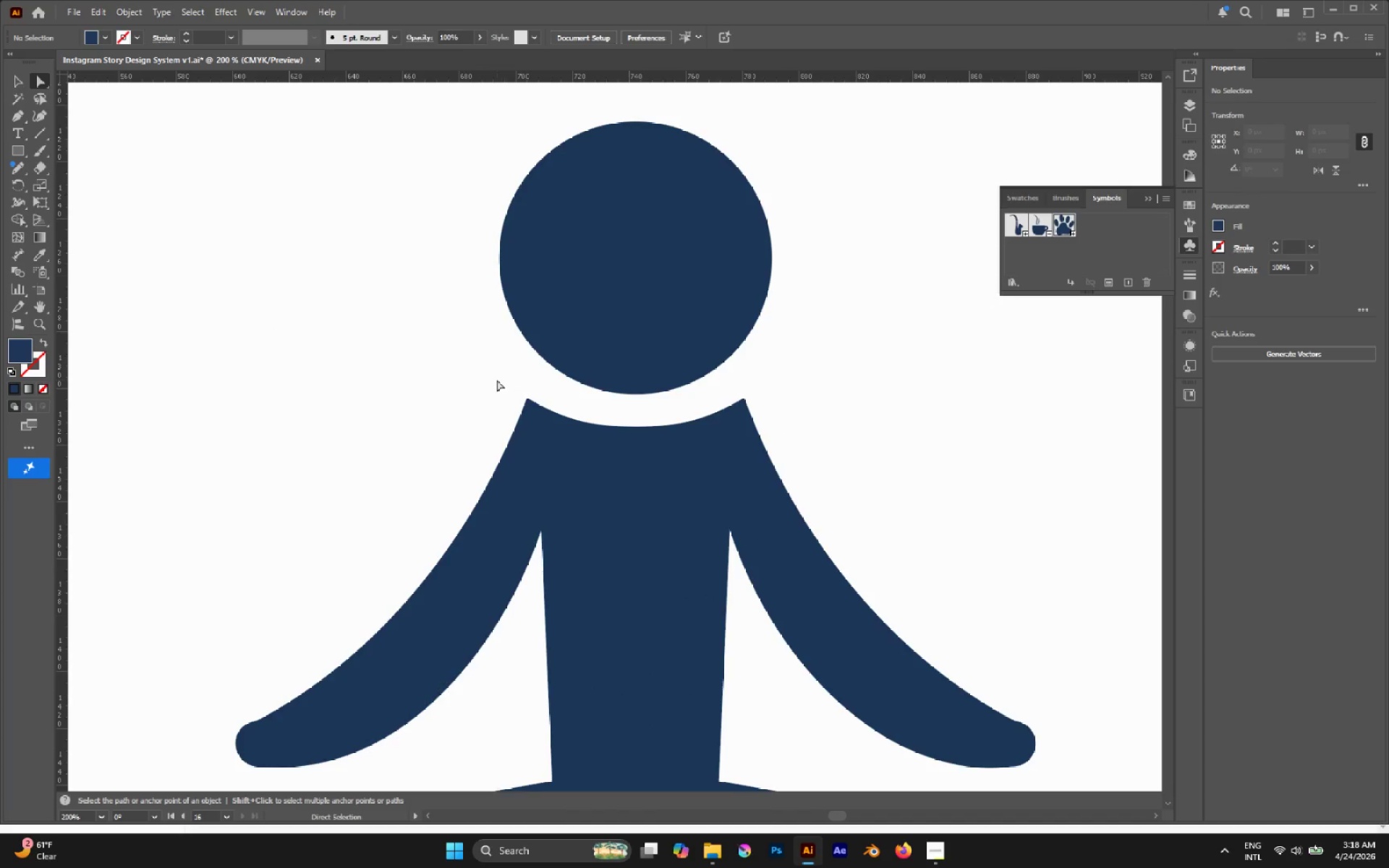 
left_click_drag(start_coordinate=[508, 385], to_coordinate=[543, 404])
 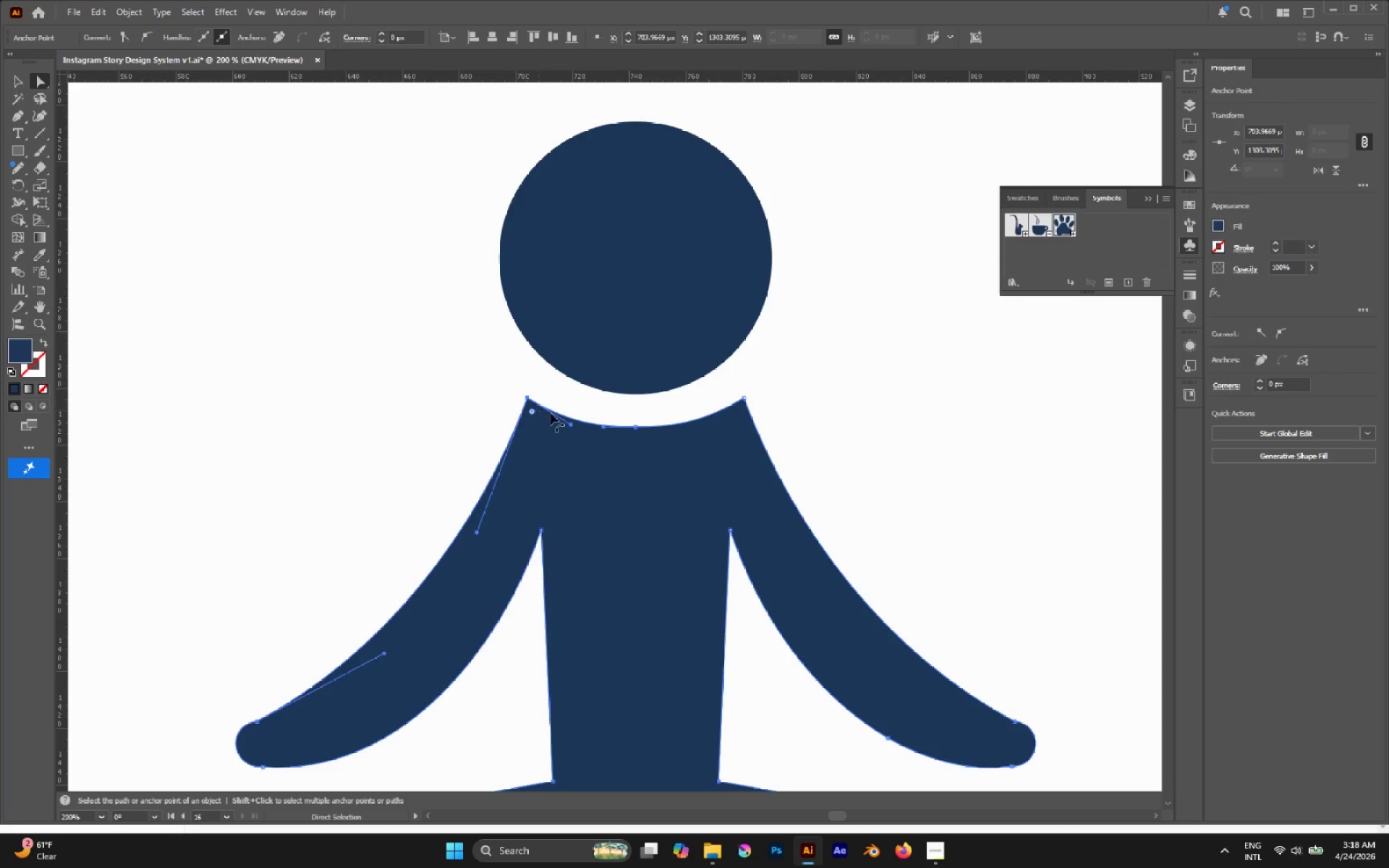 
hold_key(key=ShiftLeft, duration=1.12)
left_click_drag(start_coordinate=[743, 386], to_coordinate=[773, 422])
 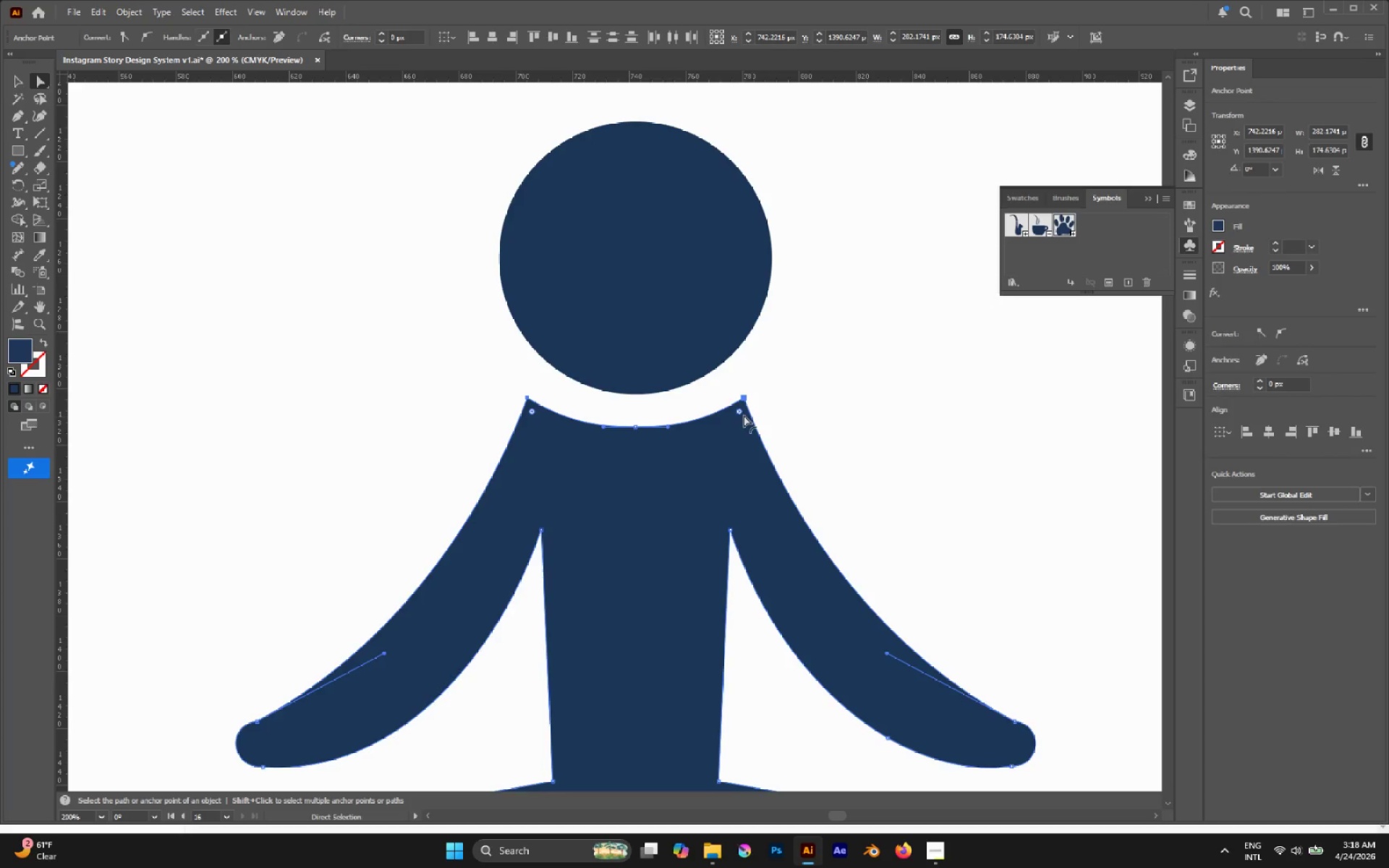 
left_click_drag(start_coordinate=[742, 412], to_coordinate=[742, 473])
 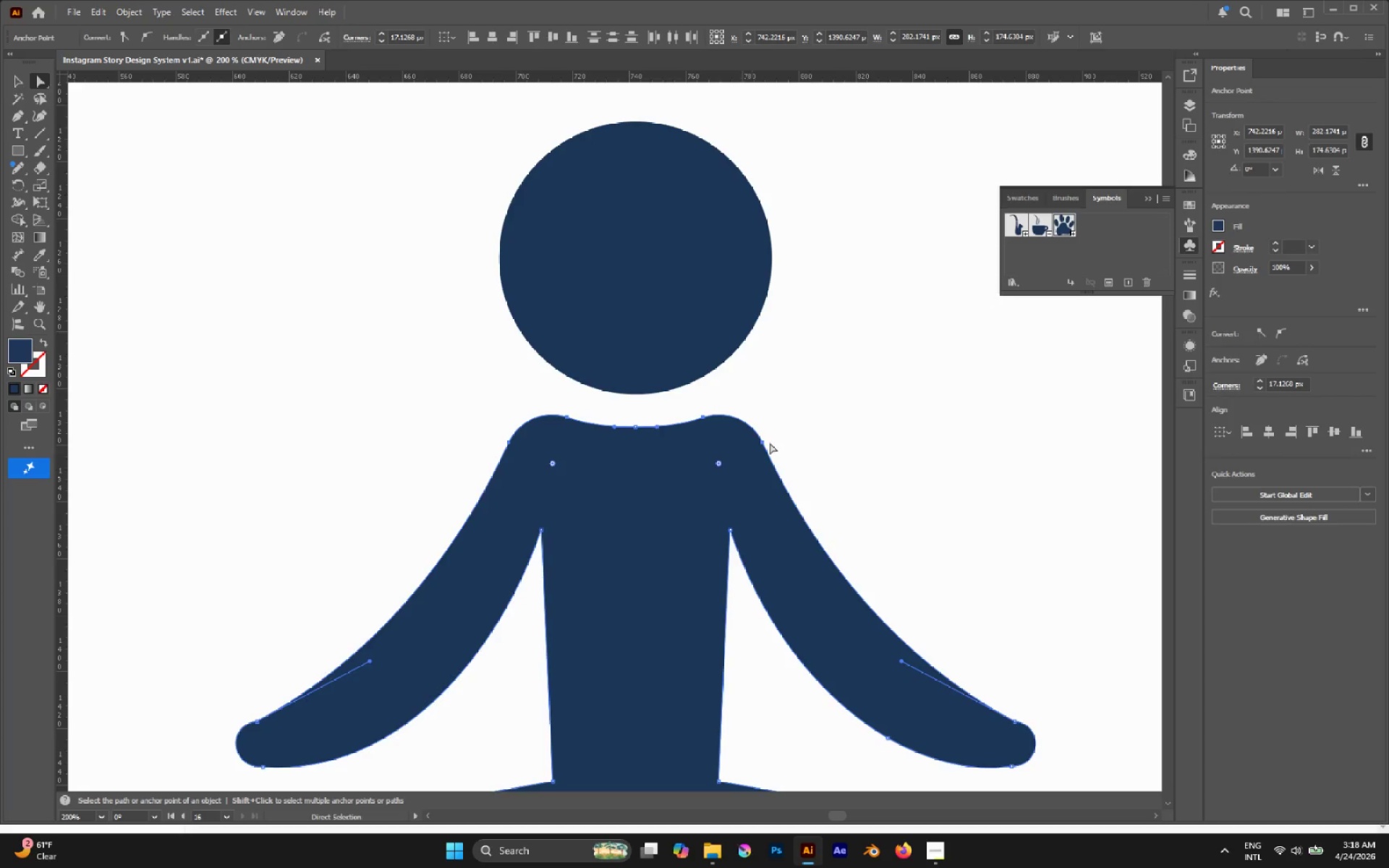 
left_click([830, 414])
 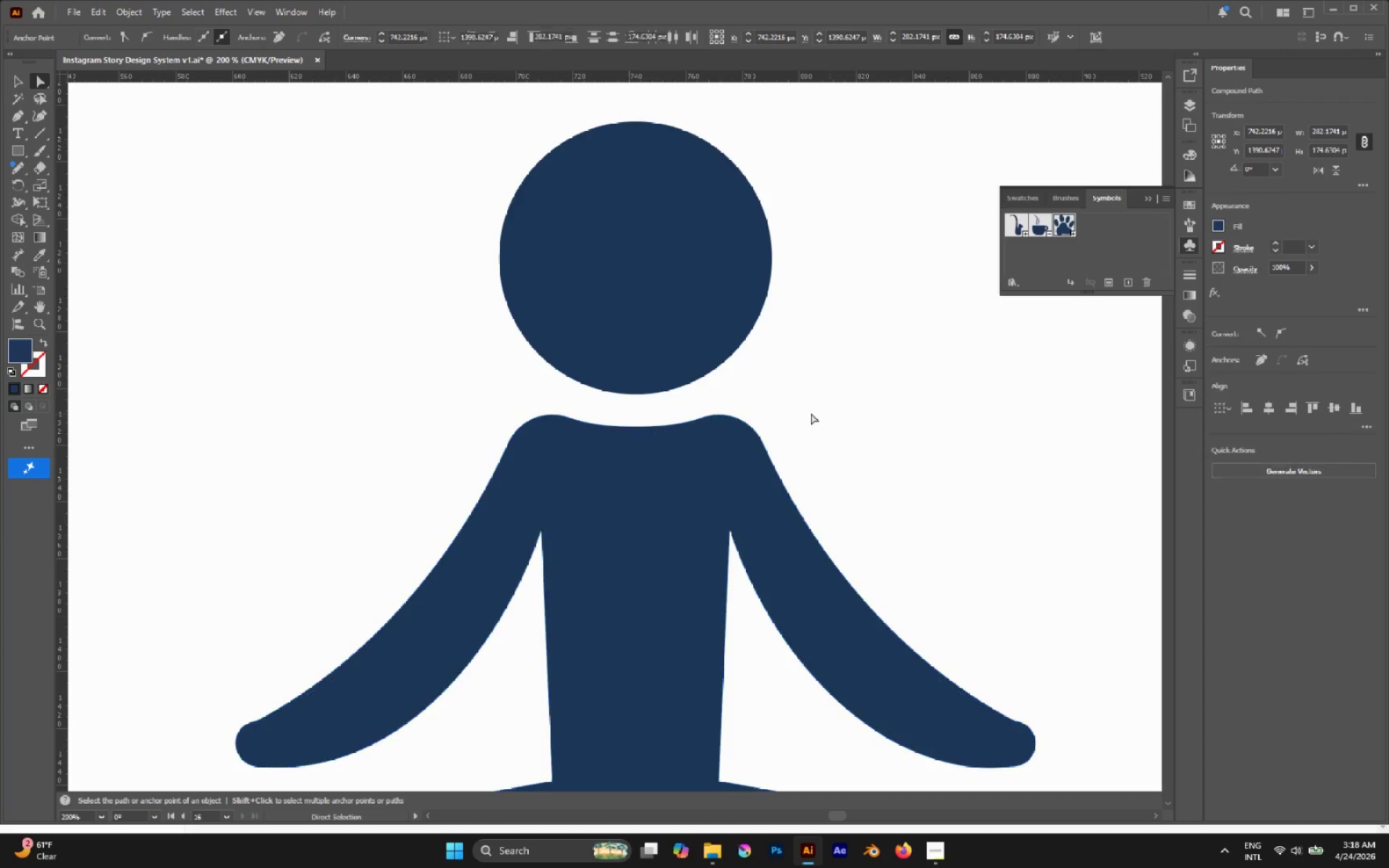 
hold_key(key=AltLeft, duration=0.77)
scroll: coordinate [697, 413], scroll_direction: down, amount: 4.0
 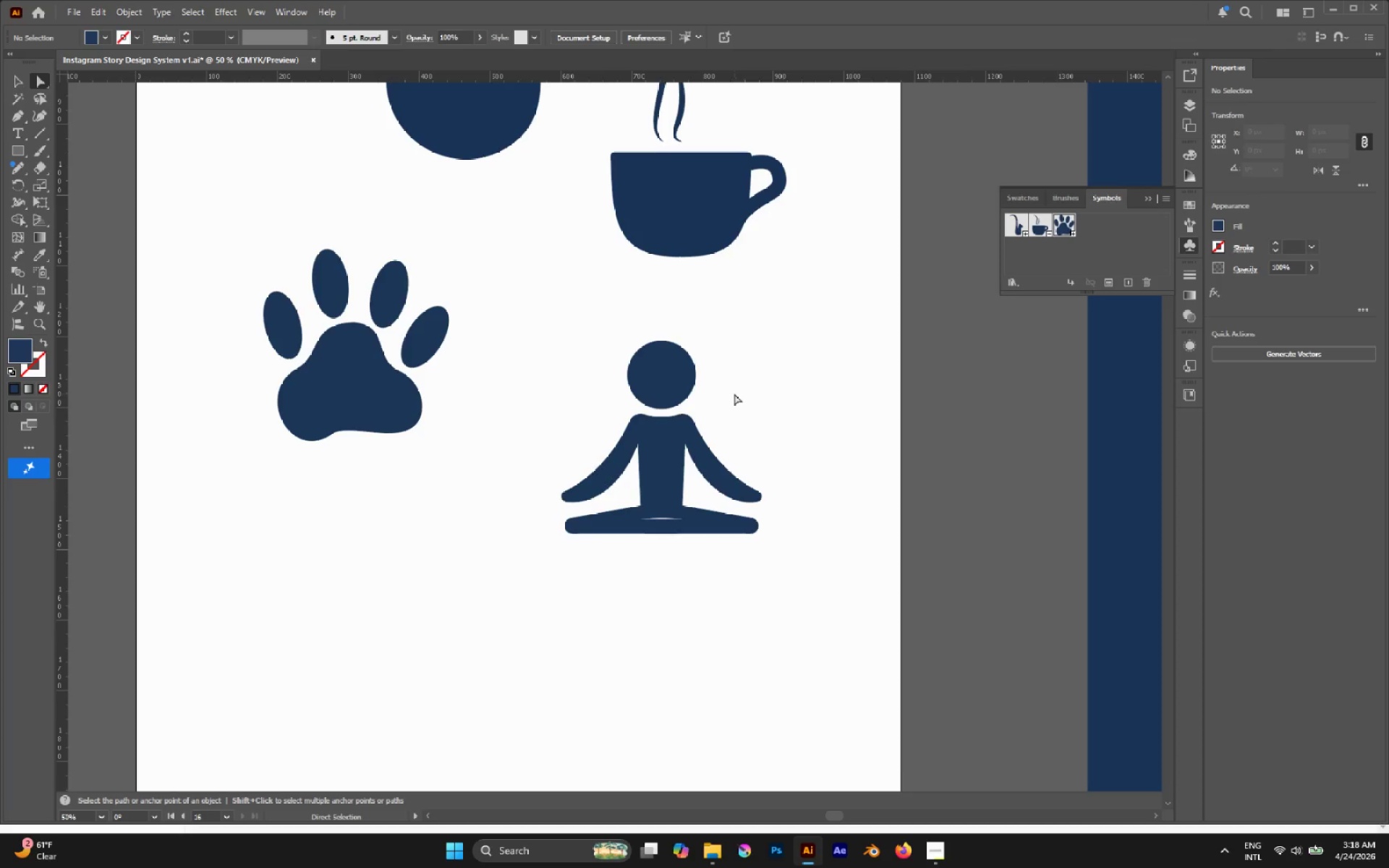 
key(V)
 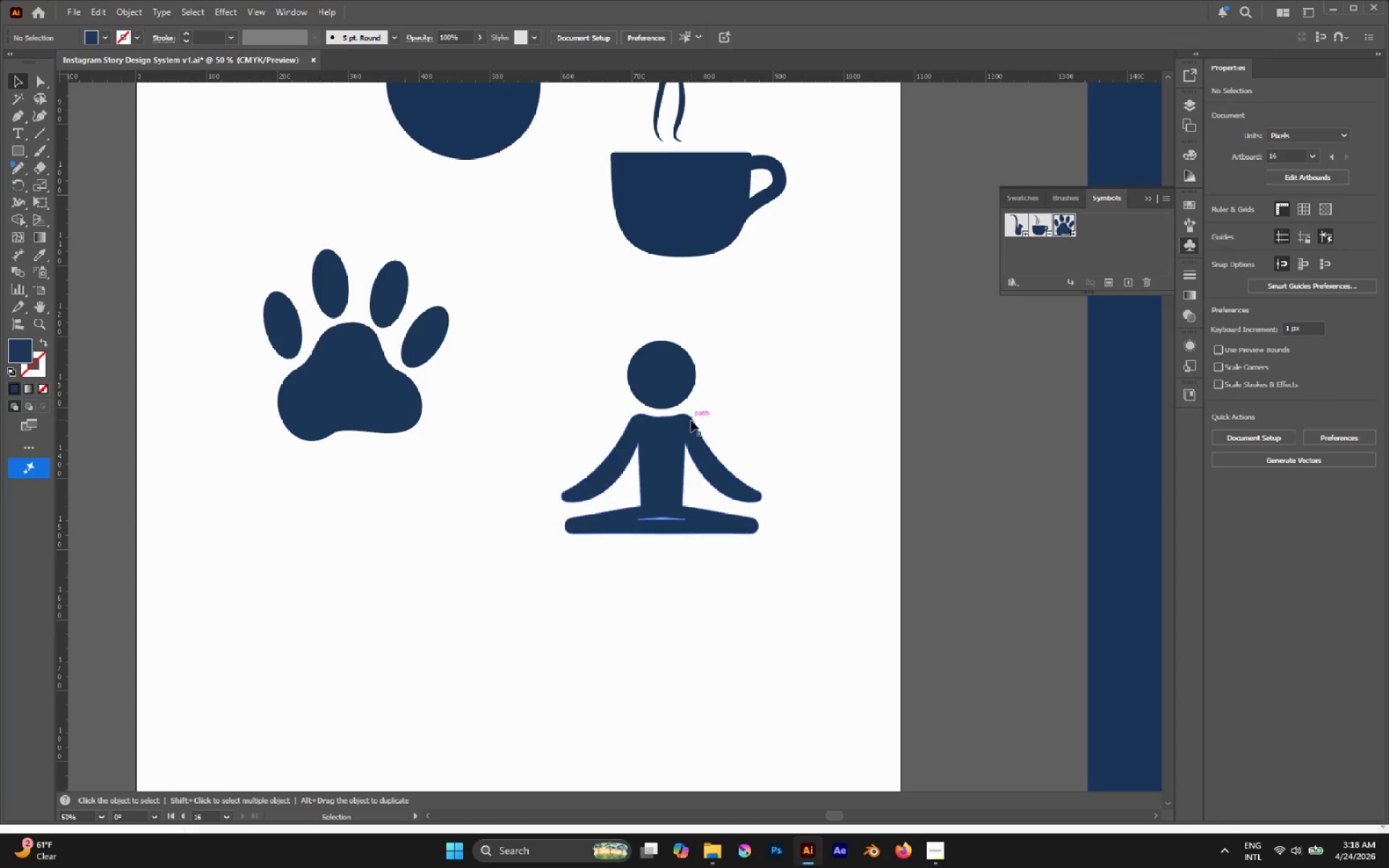 
left_click([681, 433])
 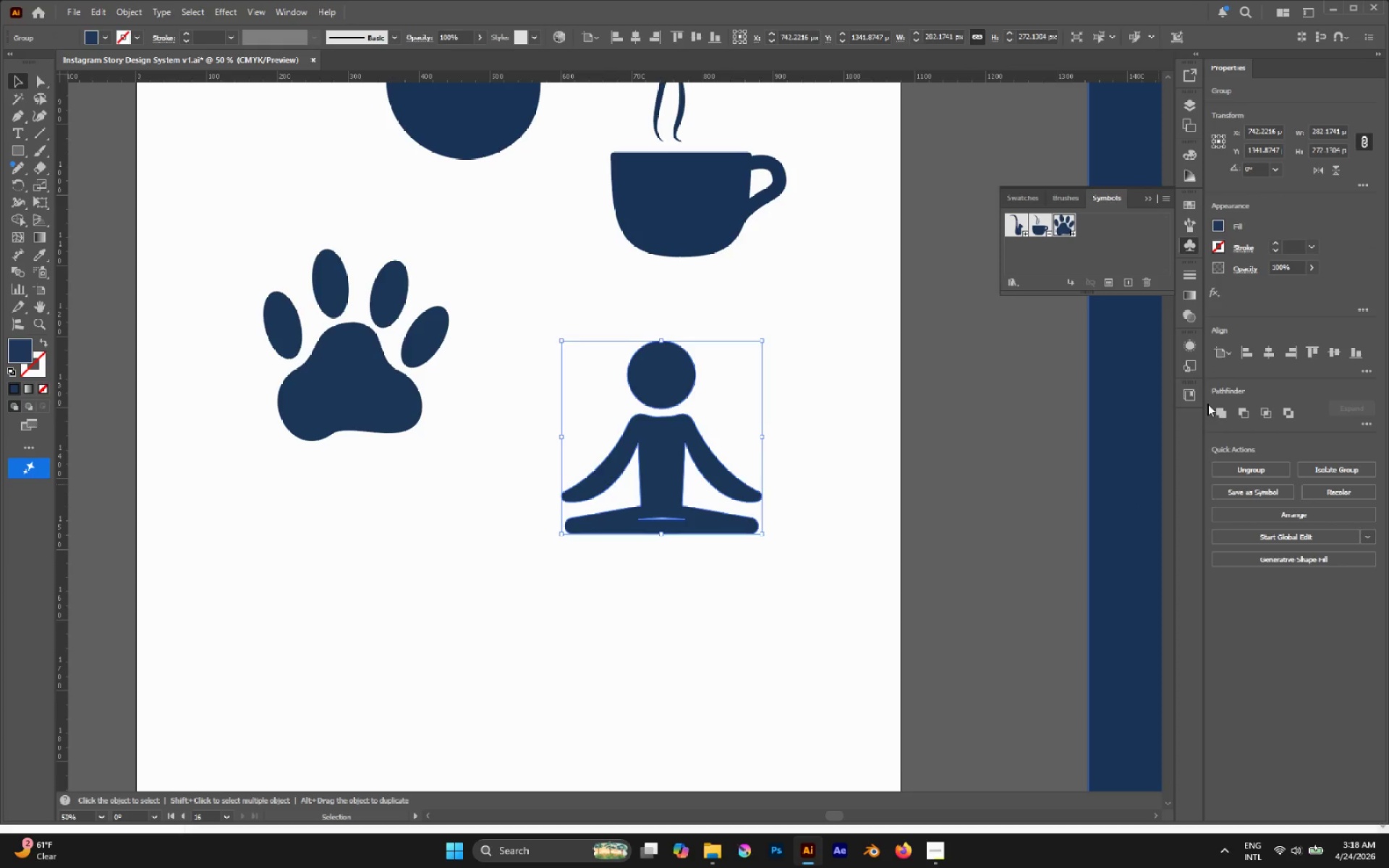 
left_click([1225, 411])
 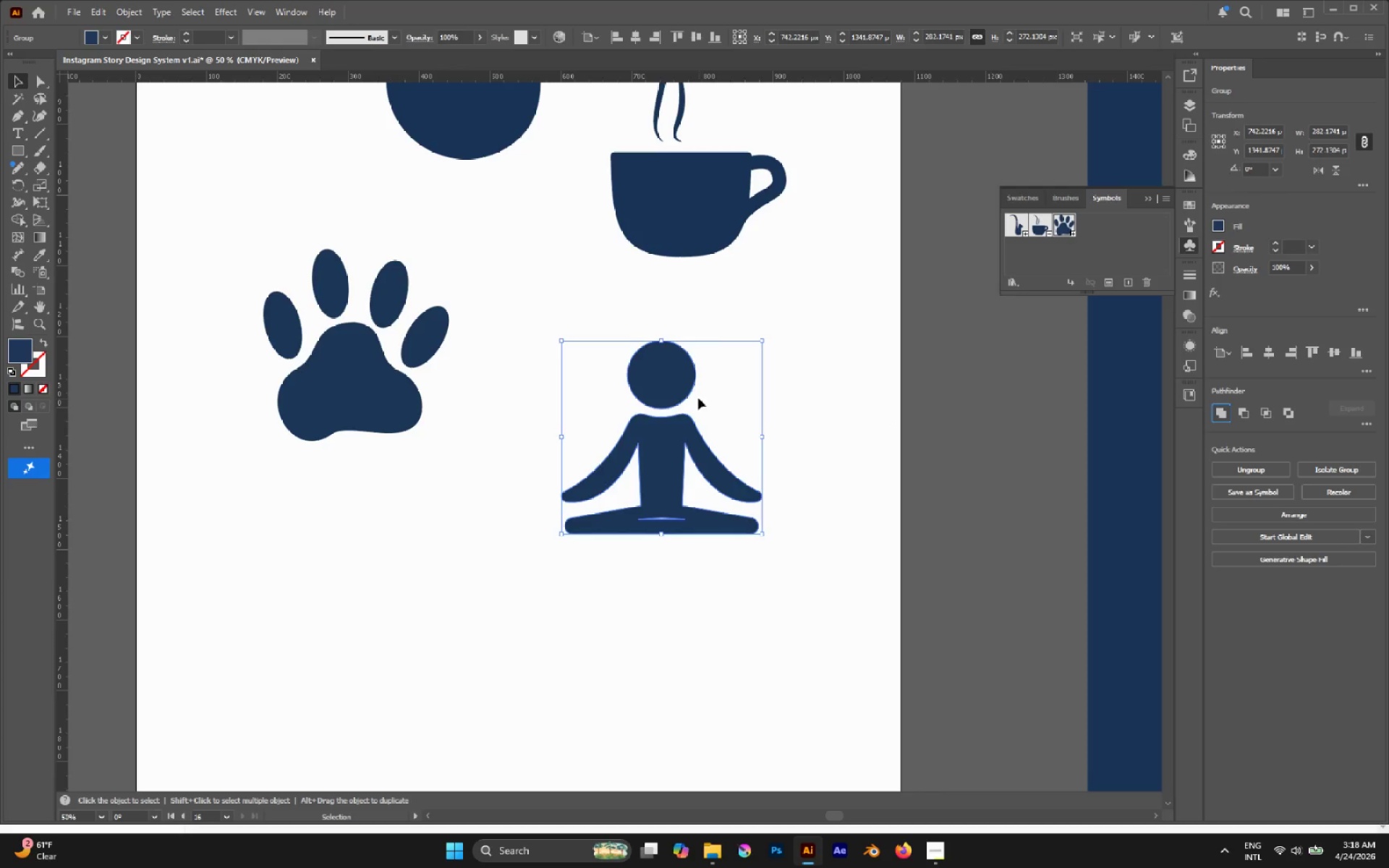 
left_click_drag(start_coordinate=[688, 390], to_coordinate=[806, 370])
 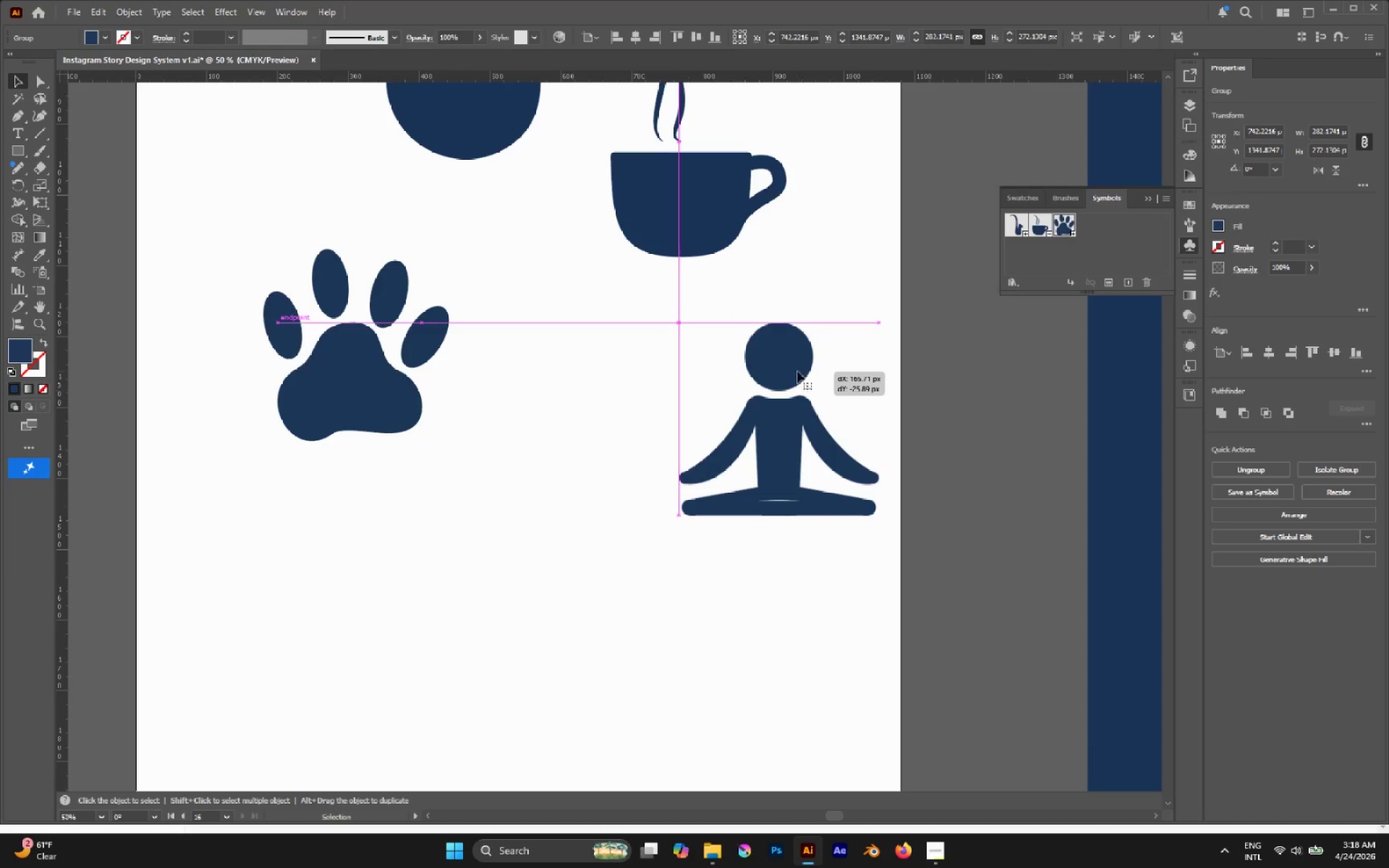 
hold_key(key=AltLeft, duration=0.75)
scroll: coordinate [800, 373], scroll_direction: down, amount: 3.0
 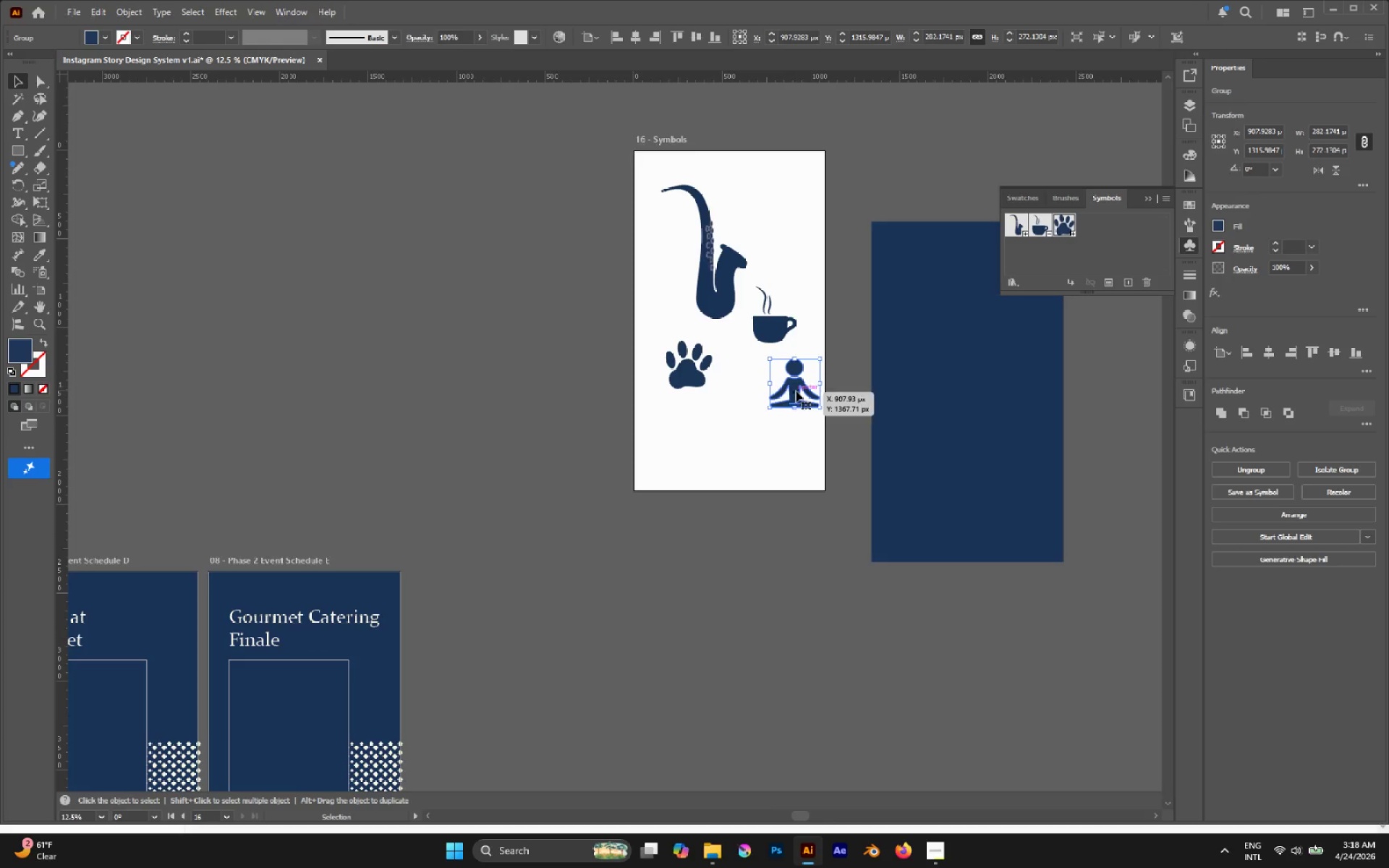 
hold_key(key=AltLeft, duration=0.52)
scroll: coordinate [796, 391], scroll_direction: down, amount: 6.0
 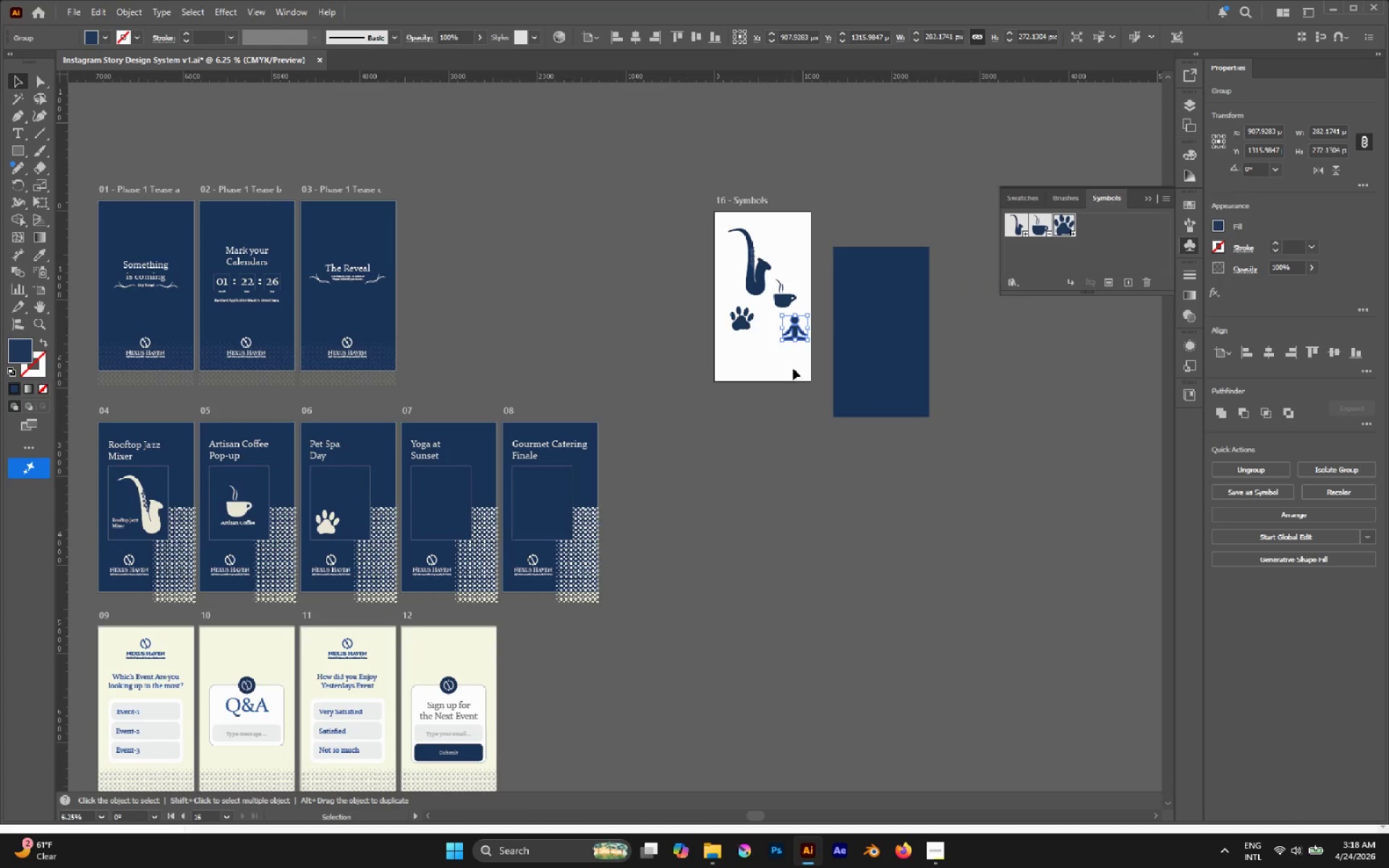 
hold_key(key=AltLeft, duration=2.36)
left_click_drag(start_coordinate=[801, 333], to_coordinate=[433, 529])
 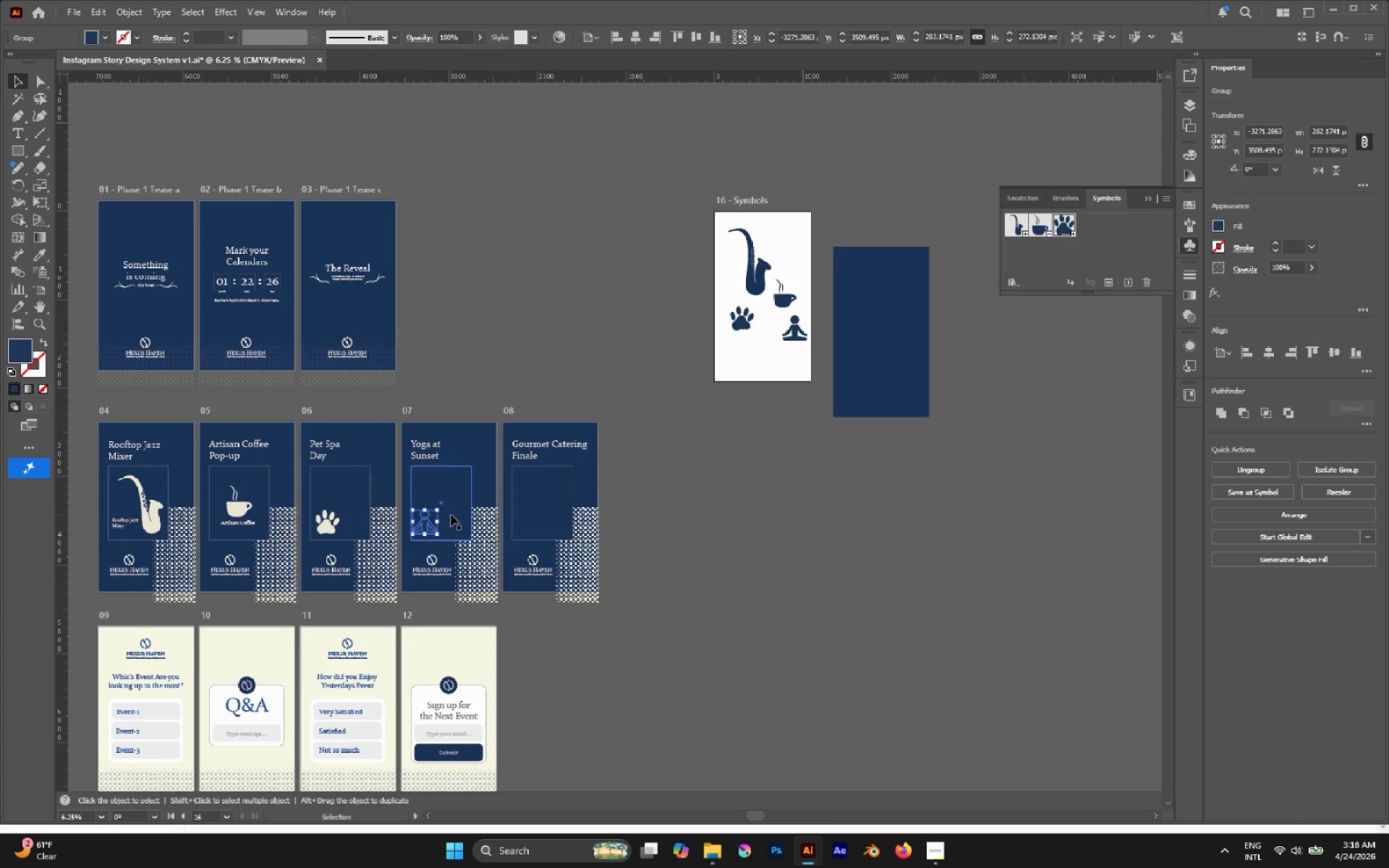 
key(I)
 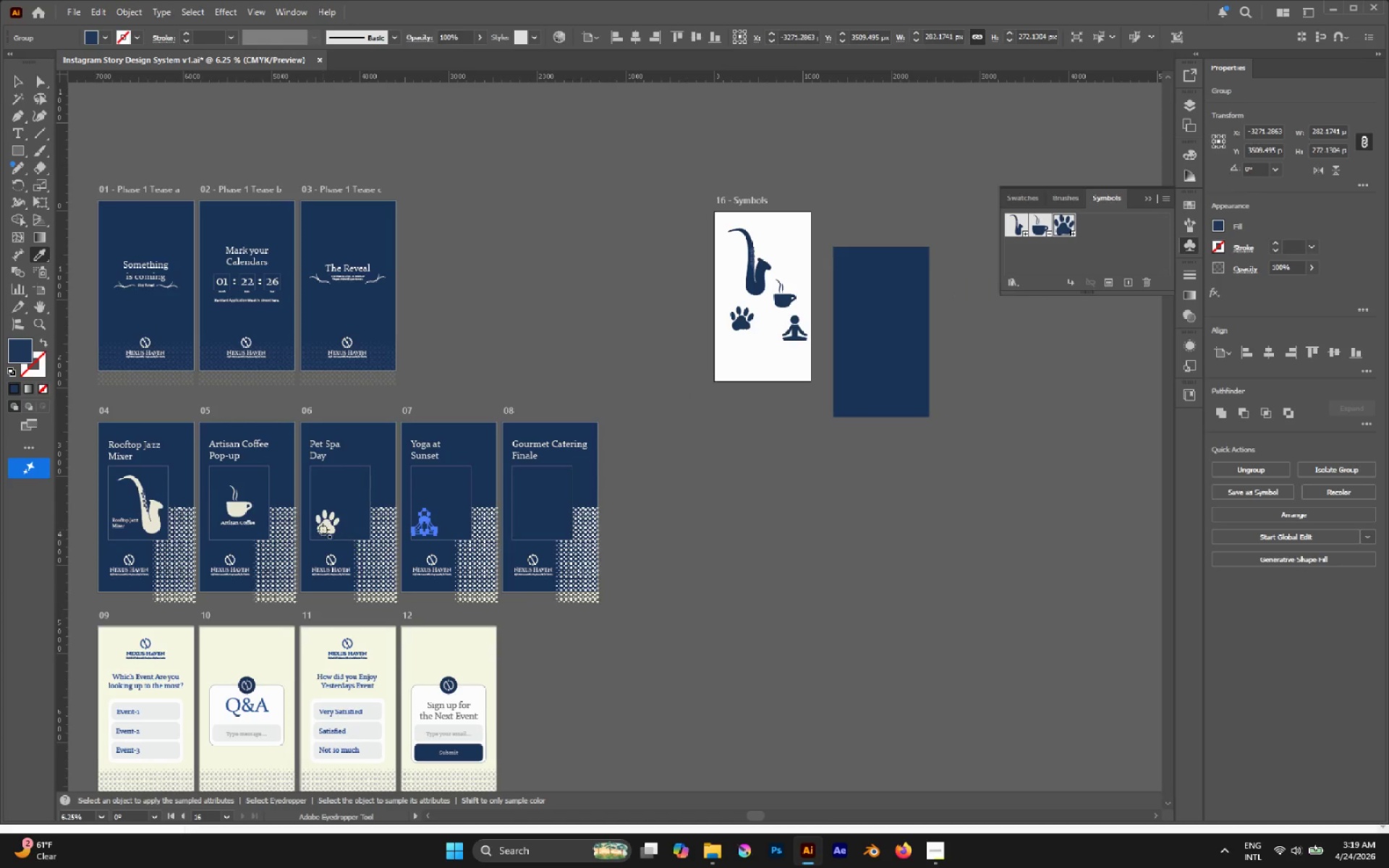 
left_click([323, 529])
 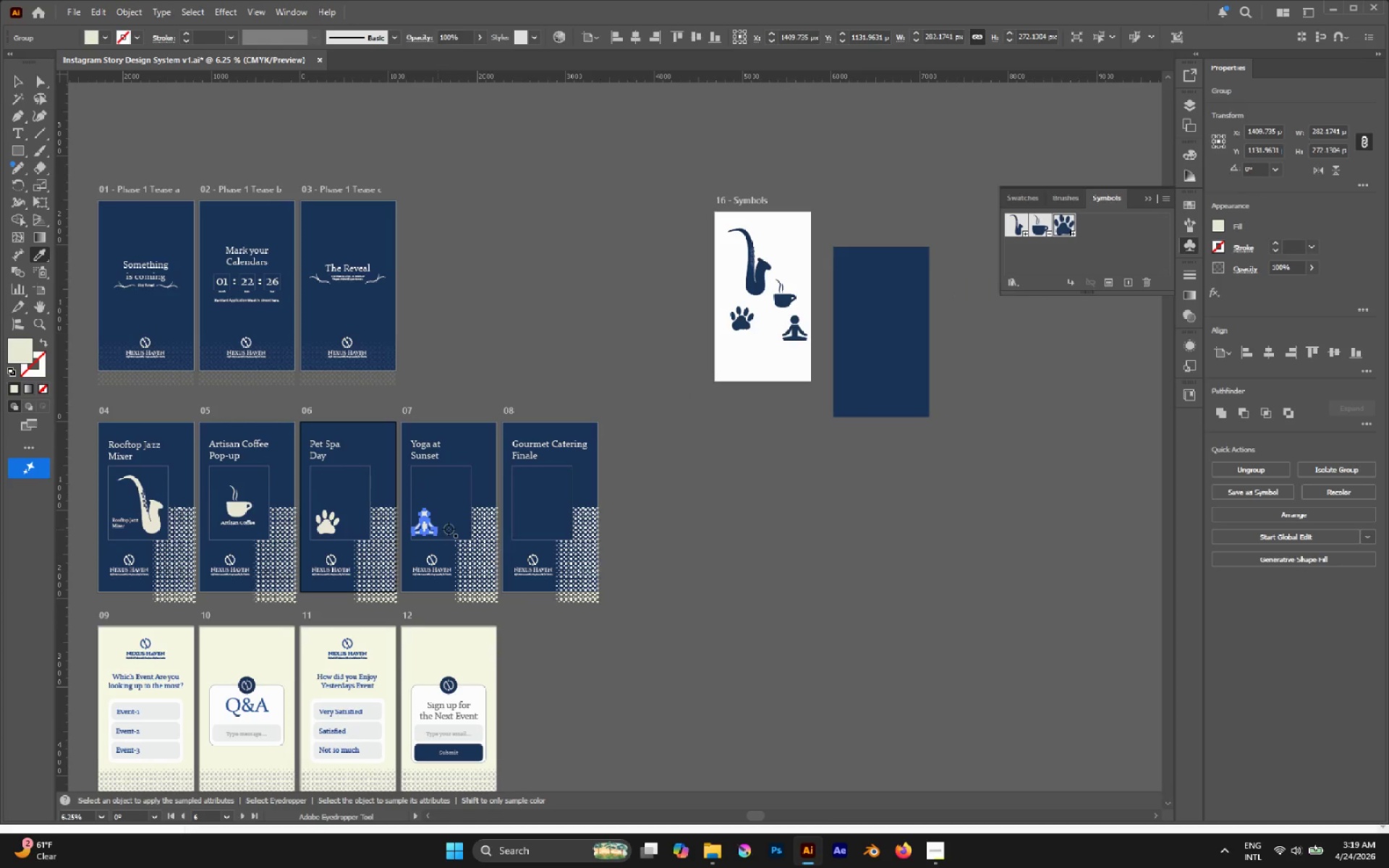 
hold_key(key=AltLeft, duration=0.69)
 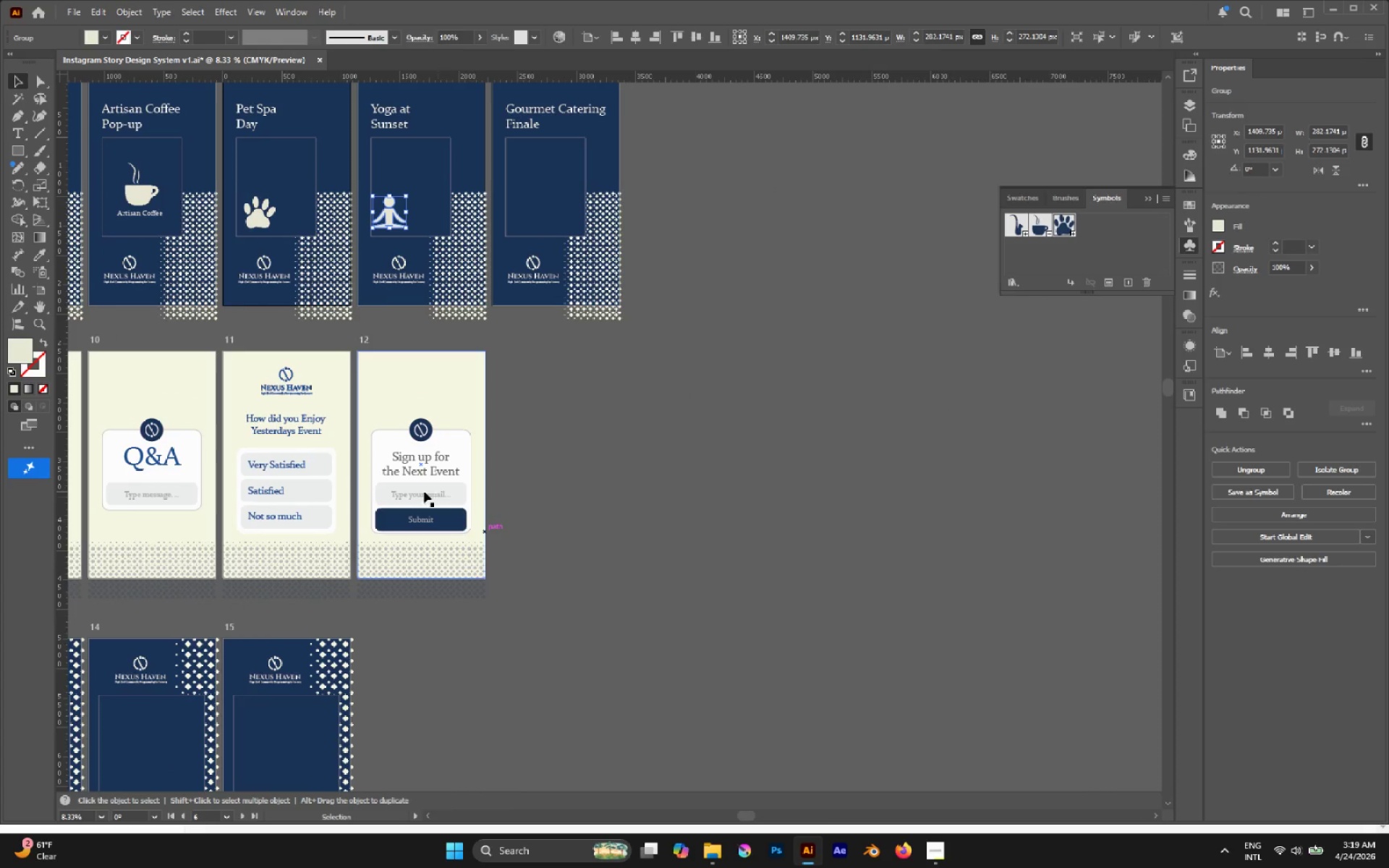 
key(V)
 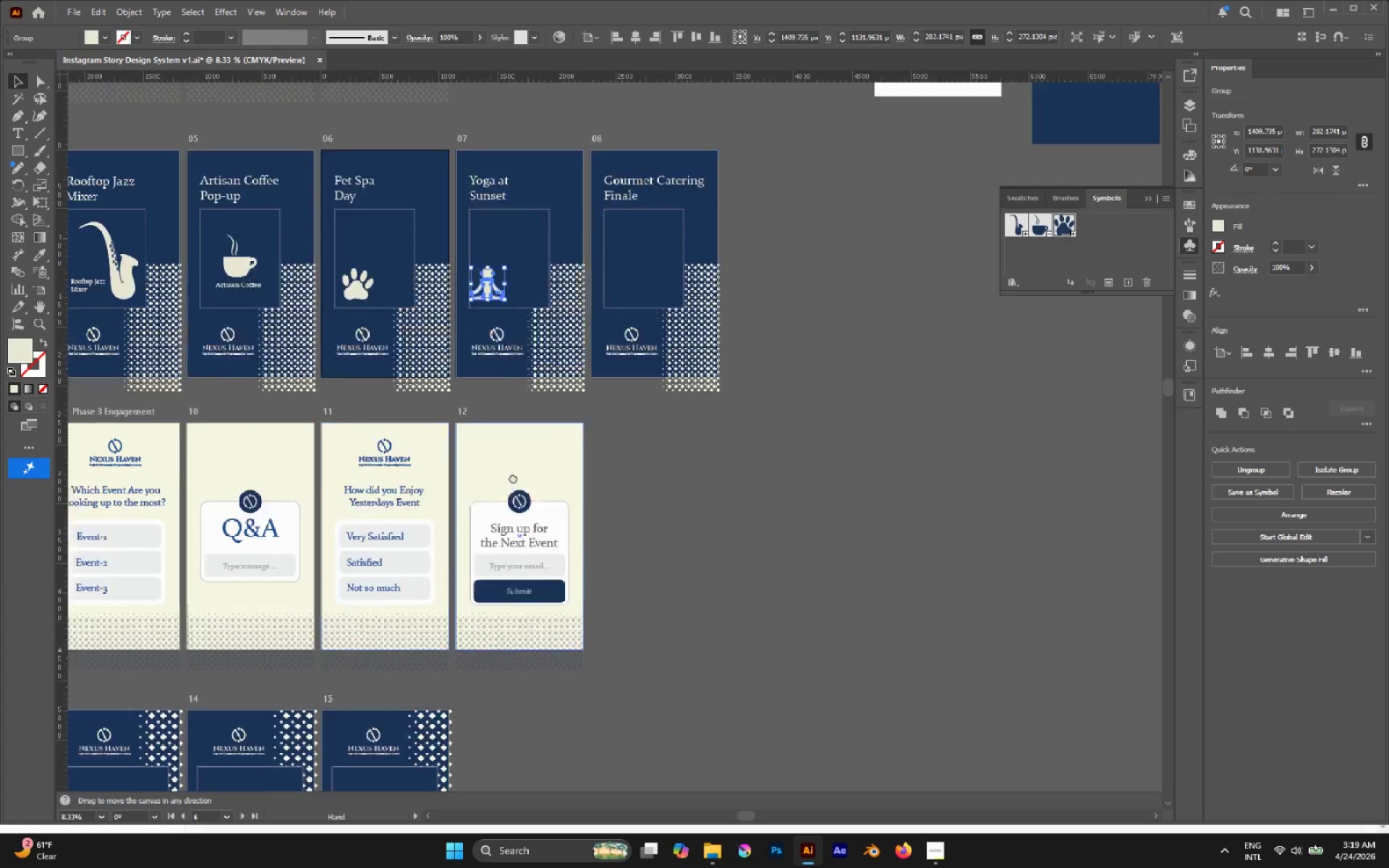 
scroll: coordinate [483, 532], scroll_direction: up, amount: 1.0
 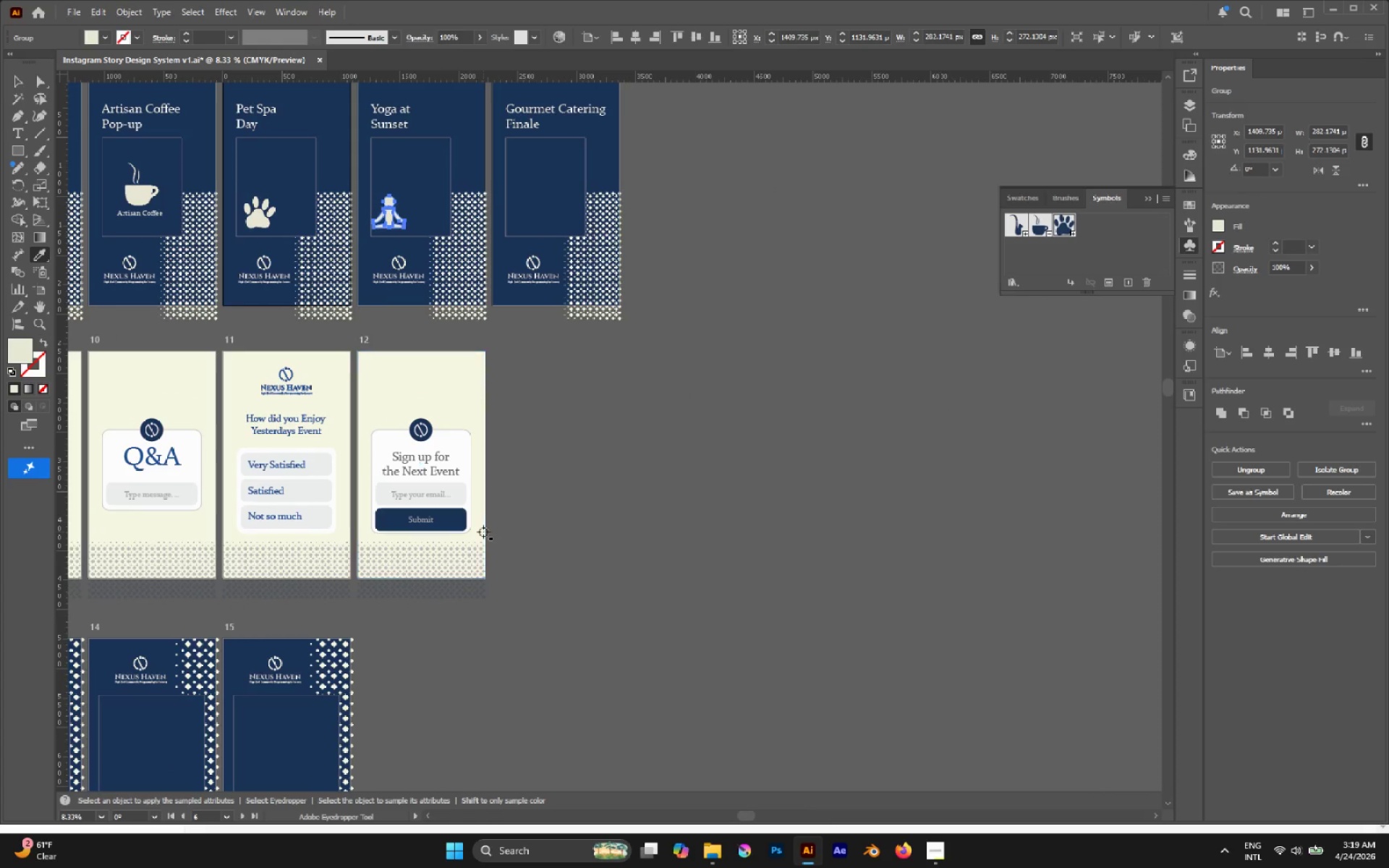 
hold_key(key=AltLeft, duration=0.52)
scroll: coordinate [504, 374], scroll_direction: up, amount: 3.0
 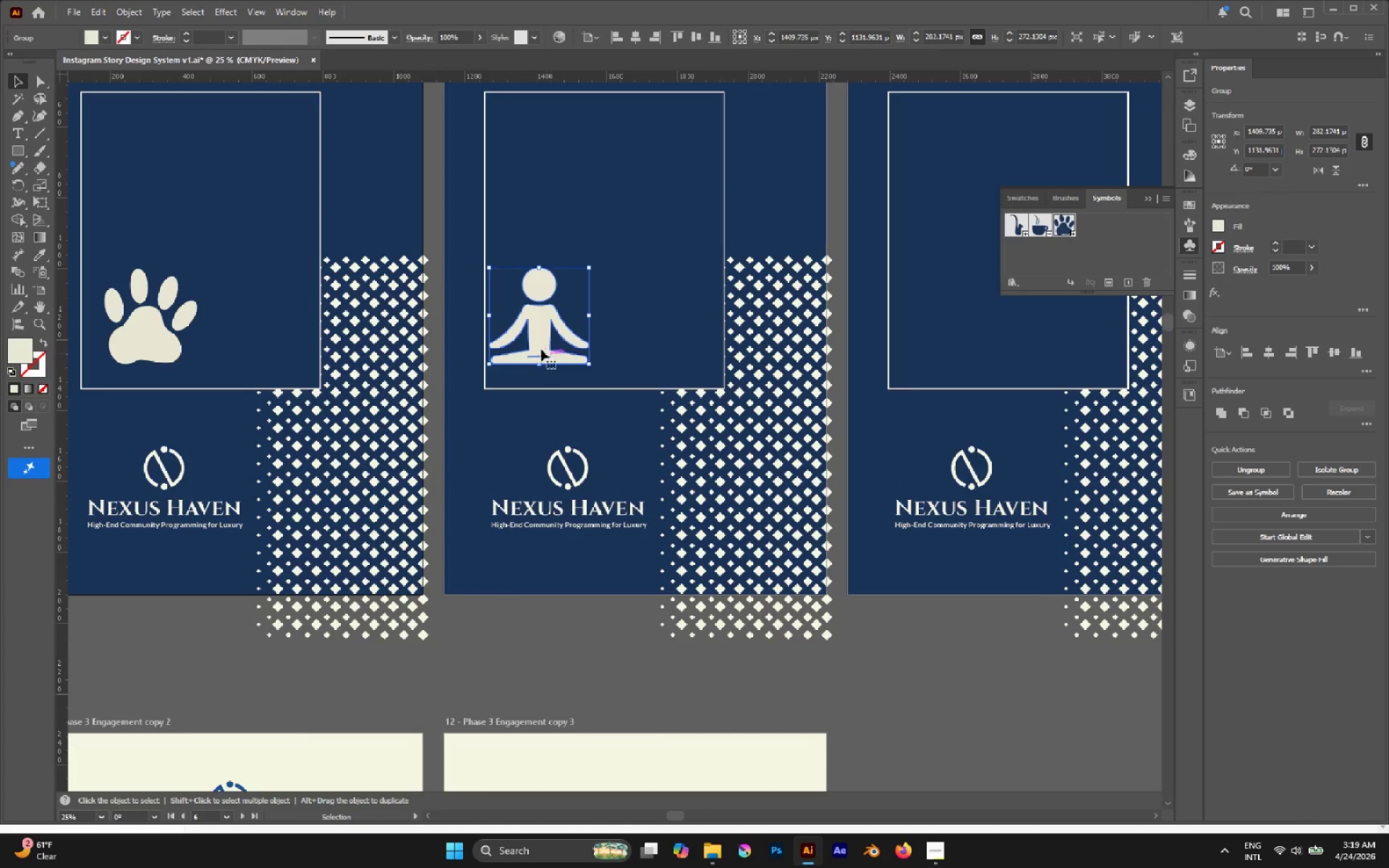 
left_click_drag(start_coordinate=[530, 339], to_coordinate=[538, 350])
 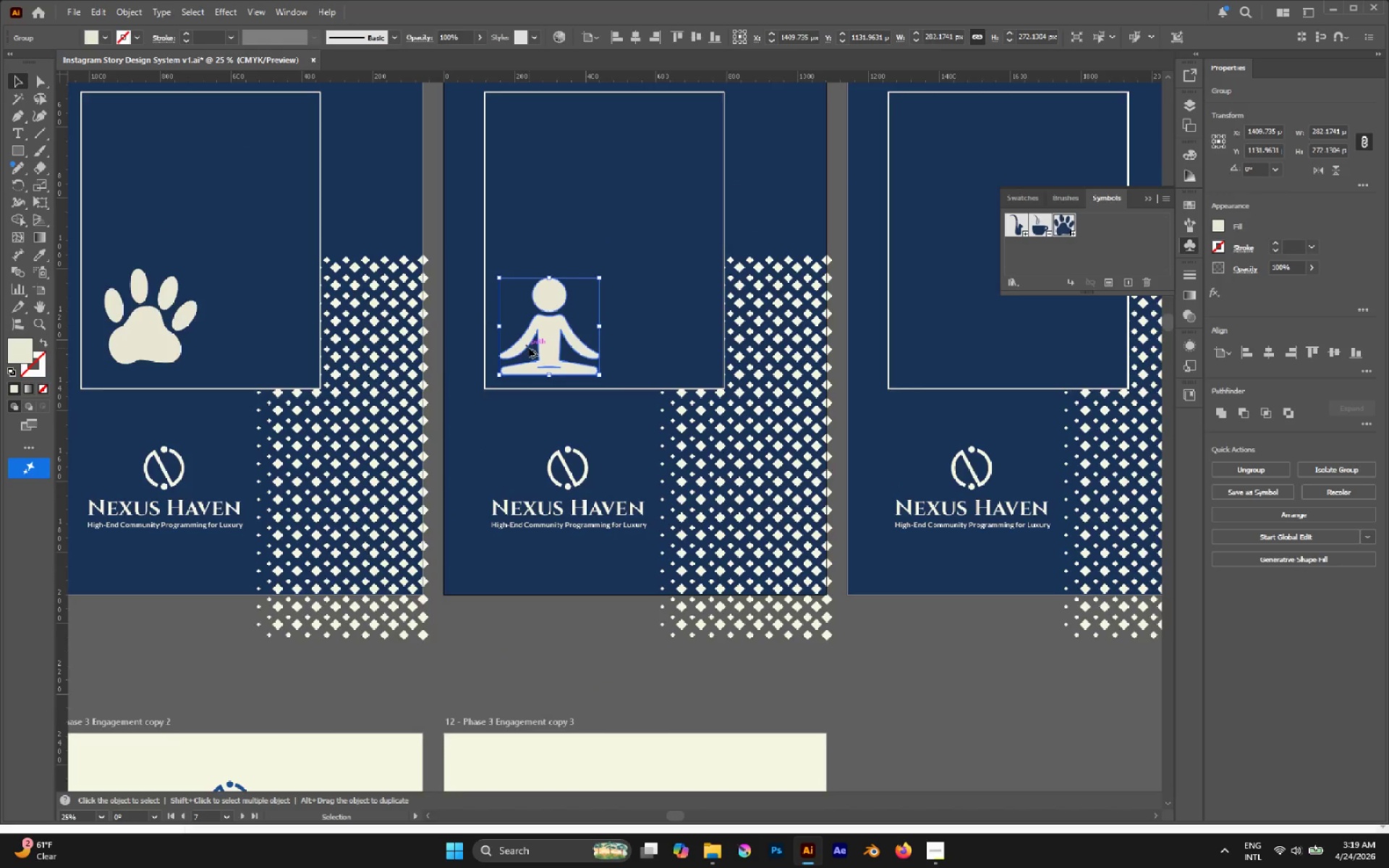 
hold_key(key=AltLeft, duration=0.41)
scroll: coordinate [529, 348], scroll_direction: down, amount: 3.0
 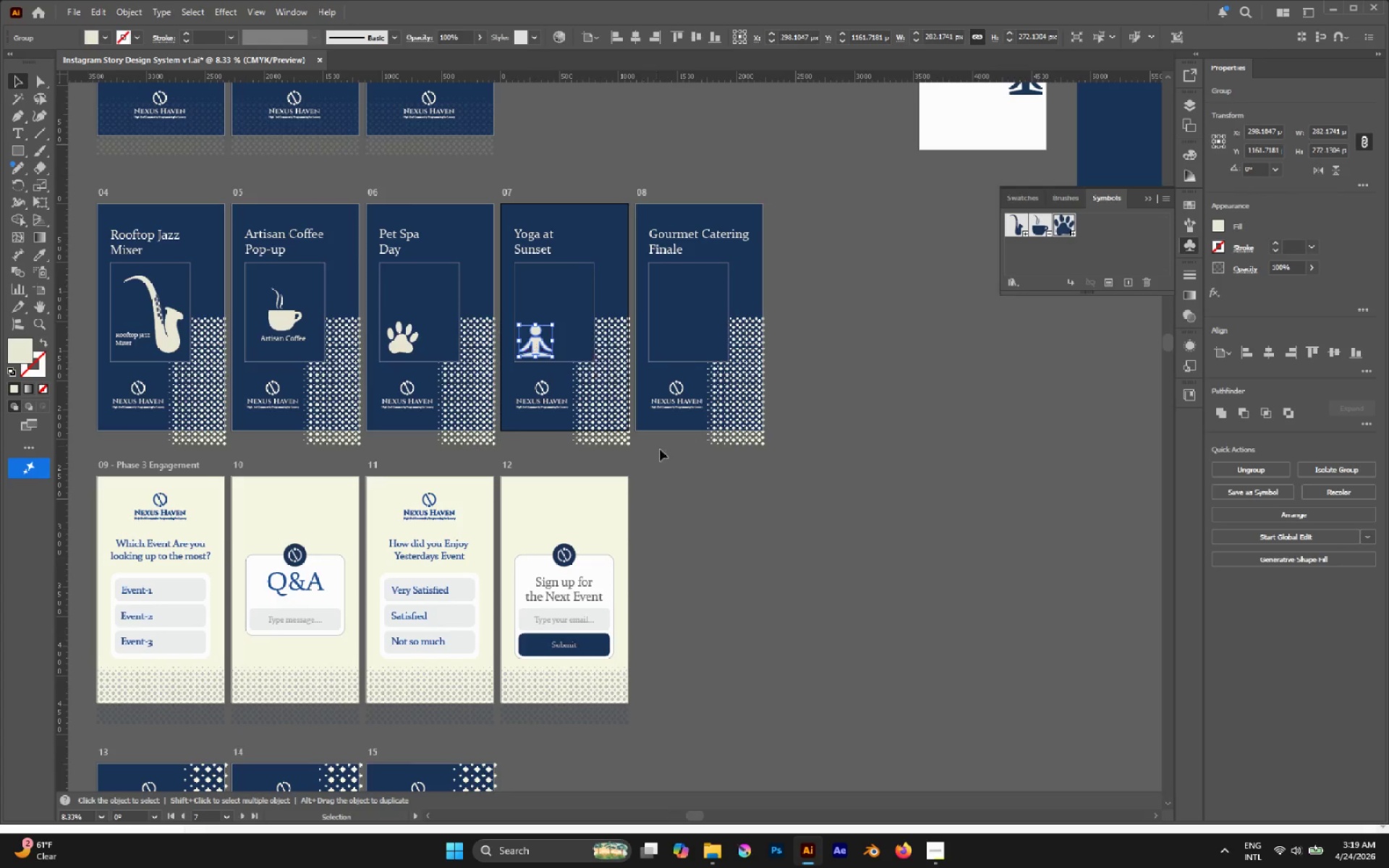 
left_click([705, 473])
 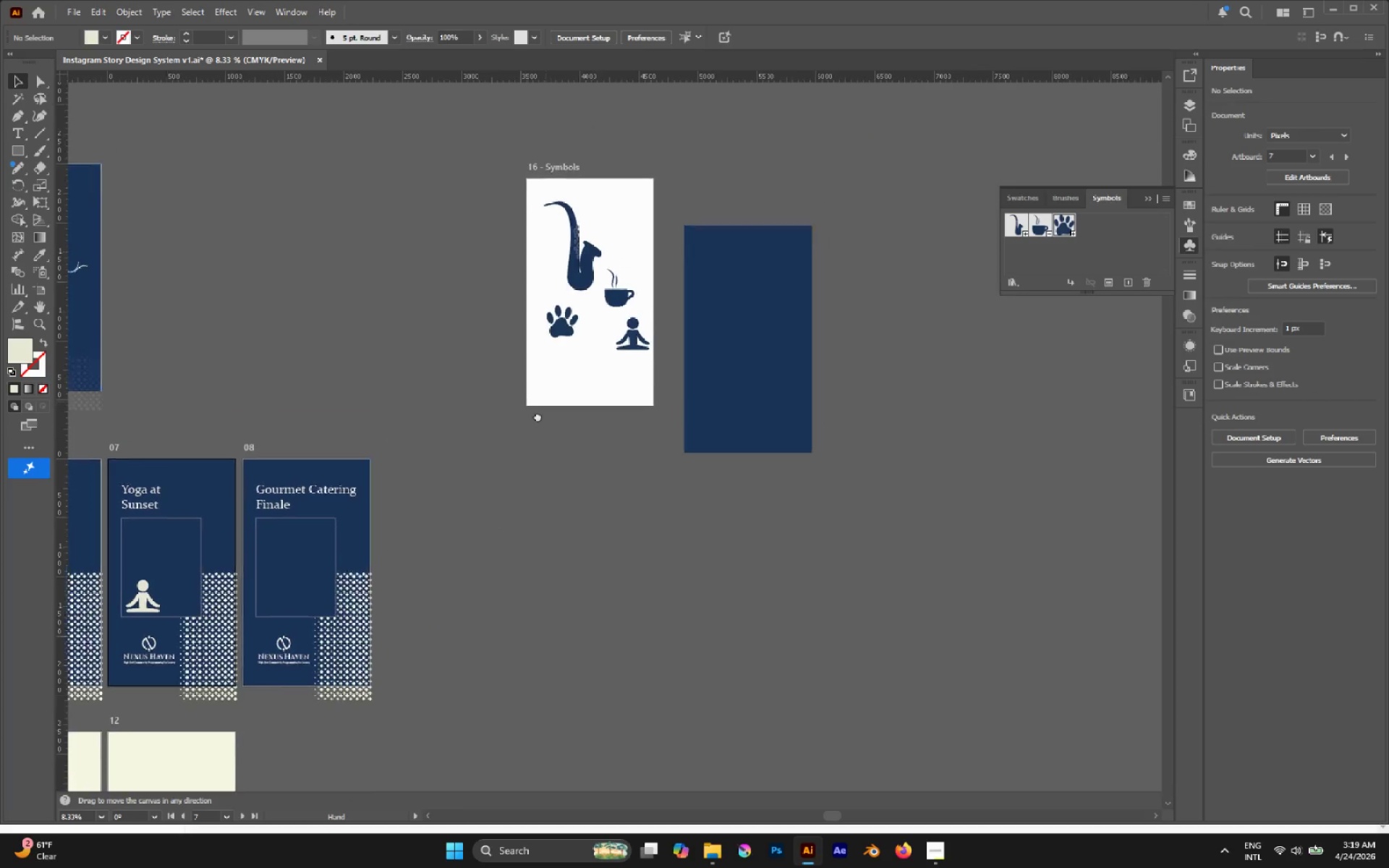 
hold_key(key=AltLeft, duration=0.47)
scroll: coordinate [652, 379], scroll_direction: up, amount: 2.0
 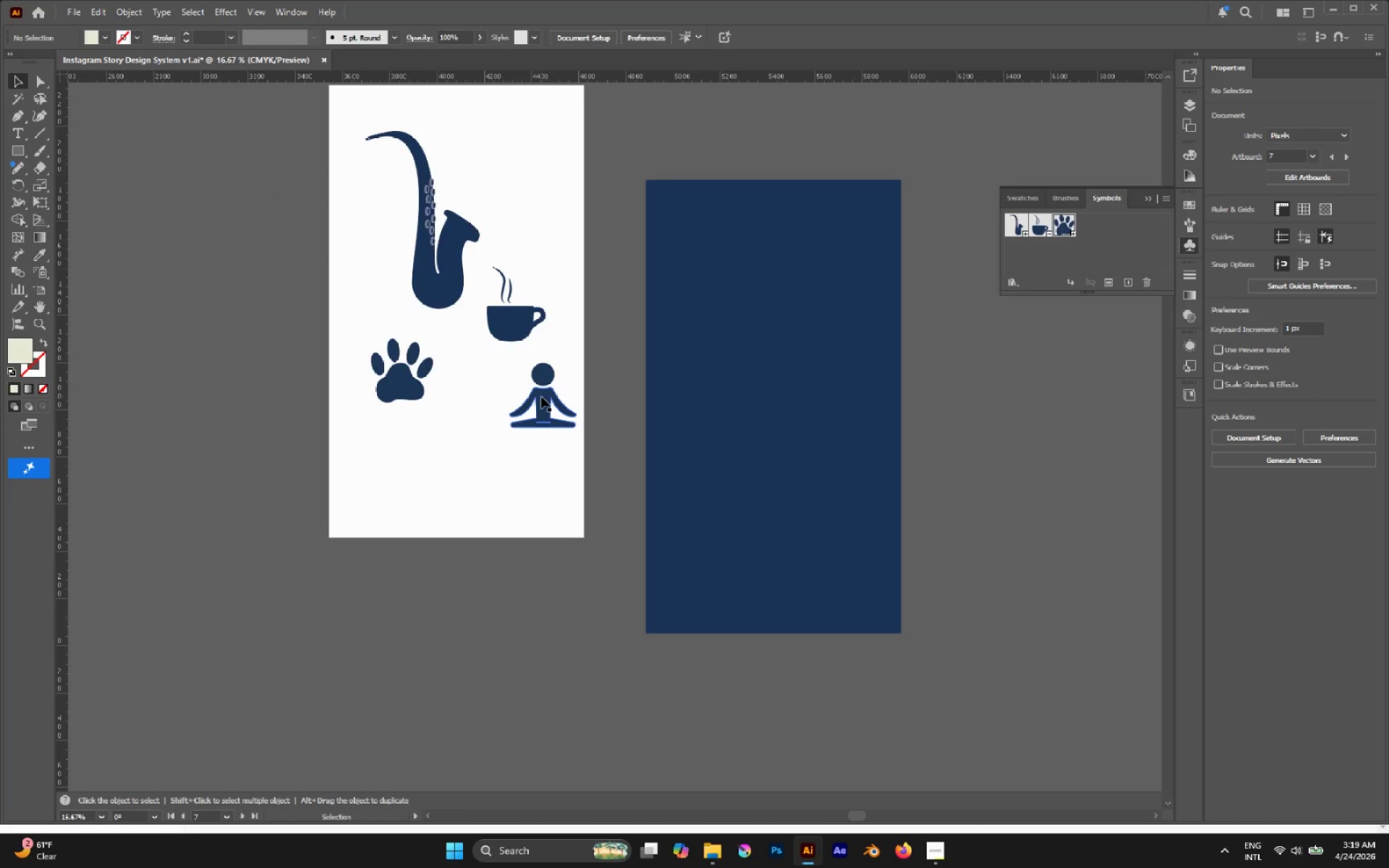 
left_click_drag(start_coordinate=[541, 396], to_coordinate=[1110, 247])
 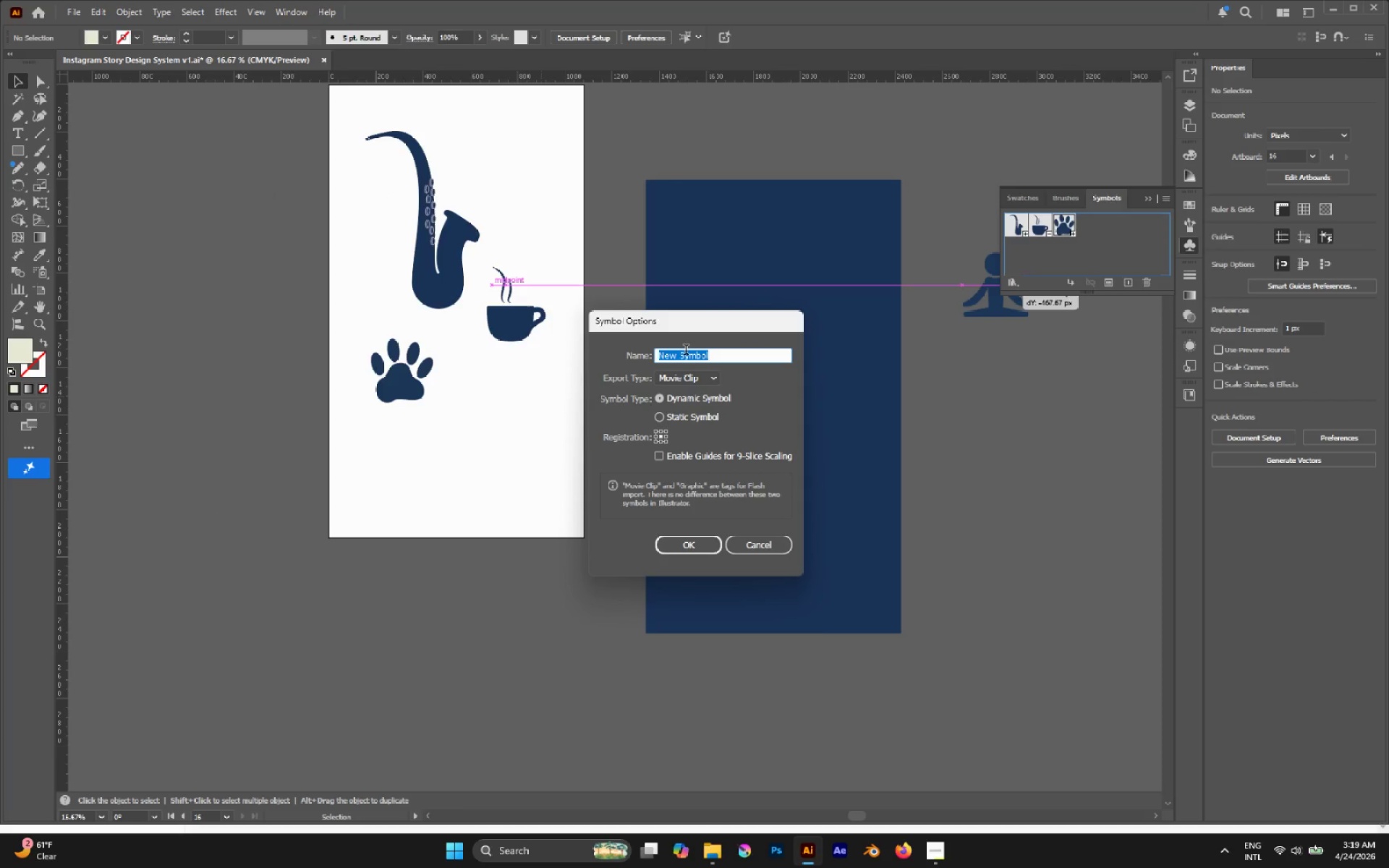 
type(yoga)
 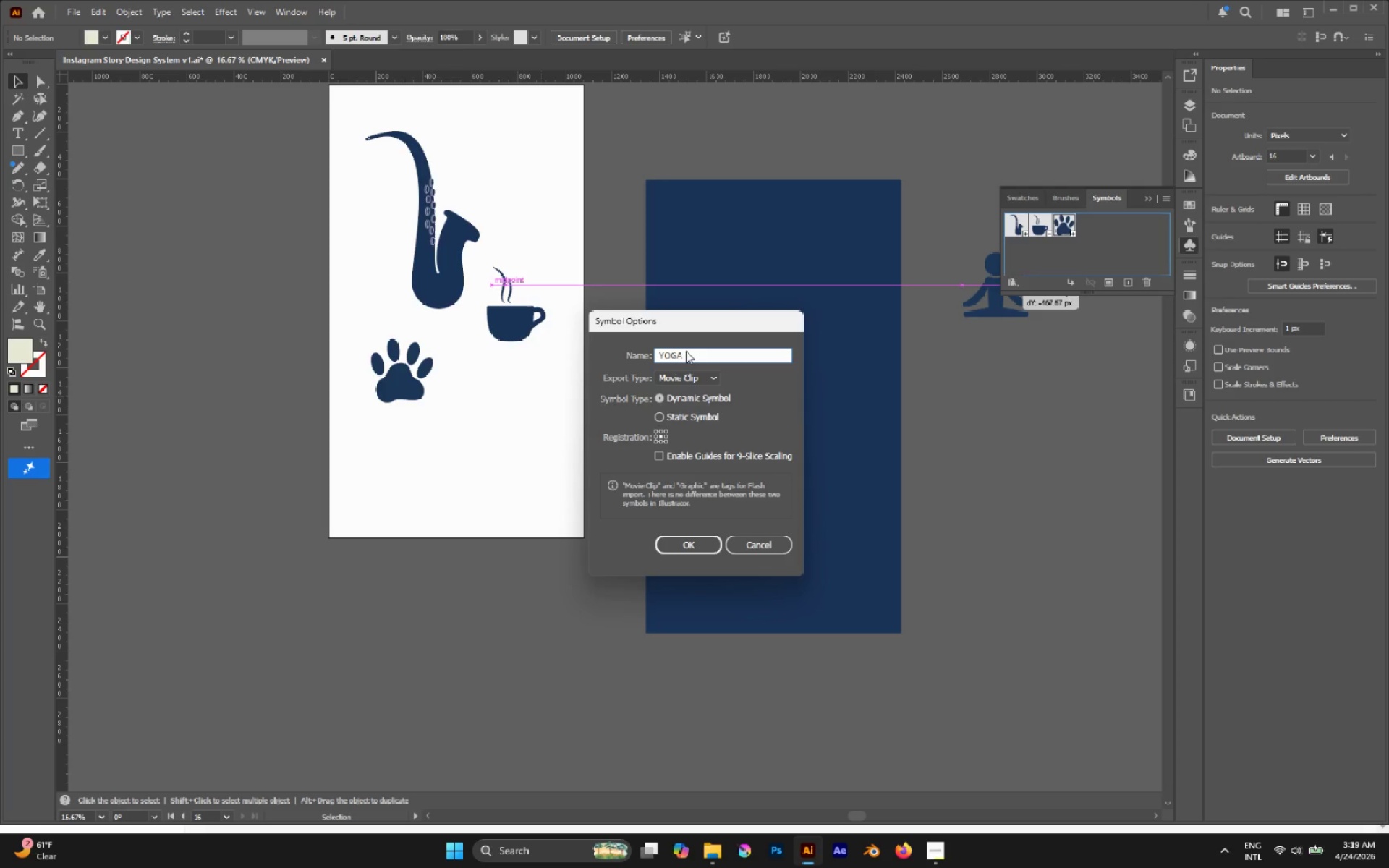 
key(Enter)
 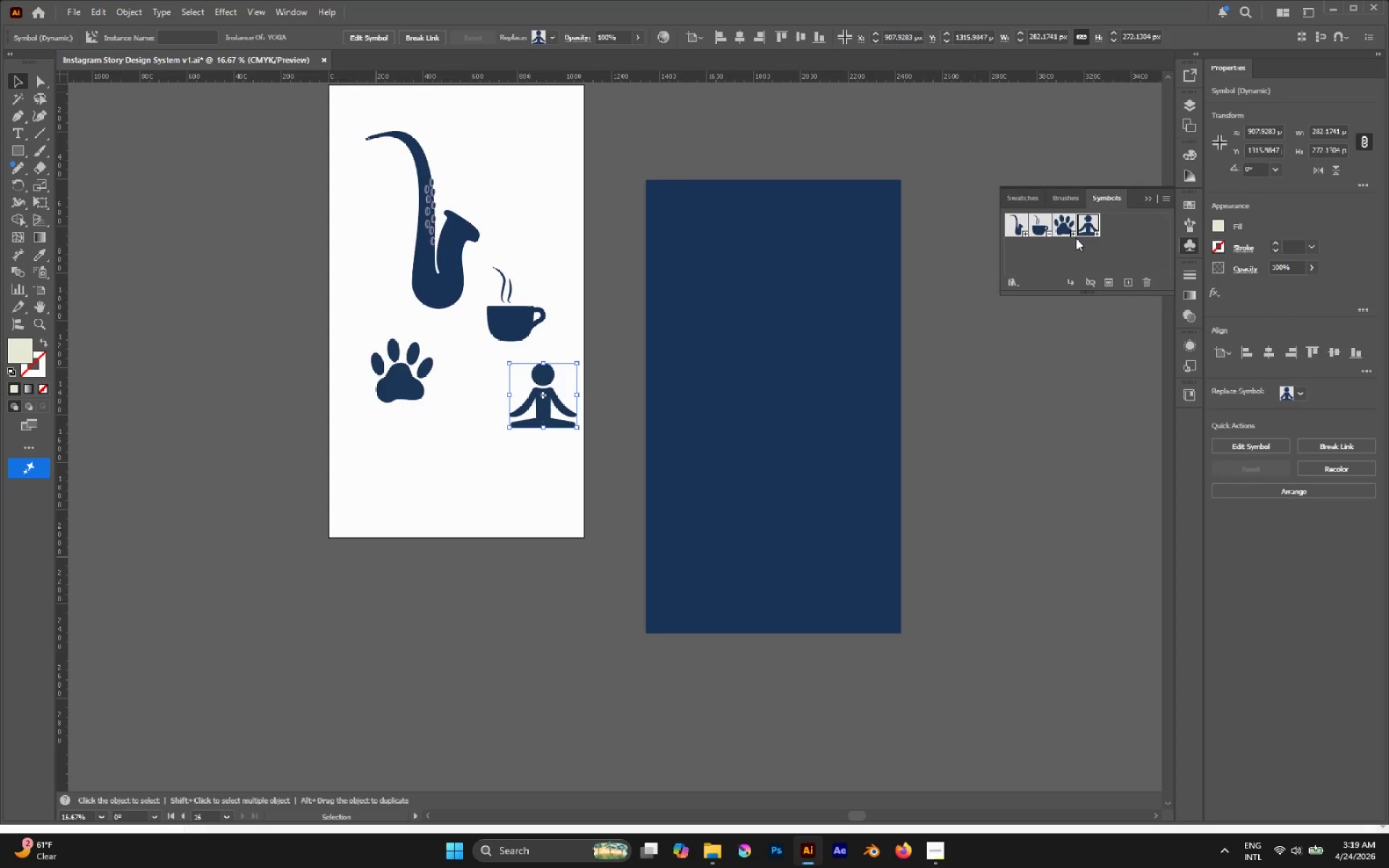 
left_click([1073, 212])
 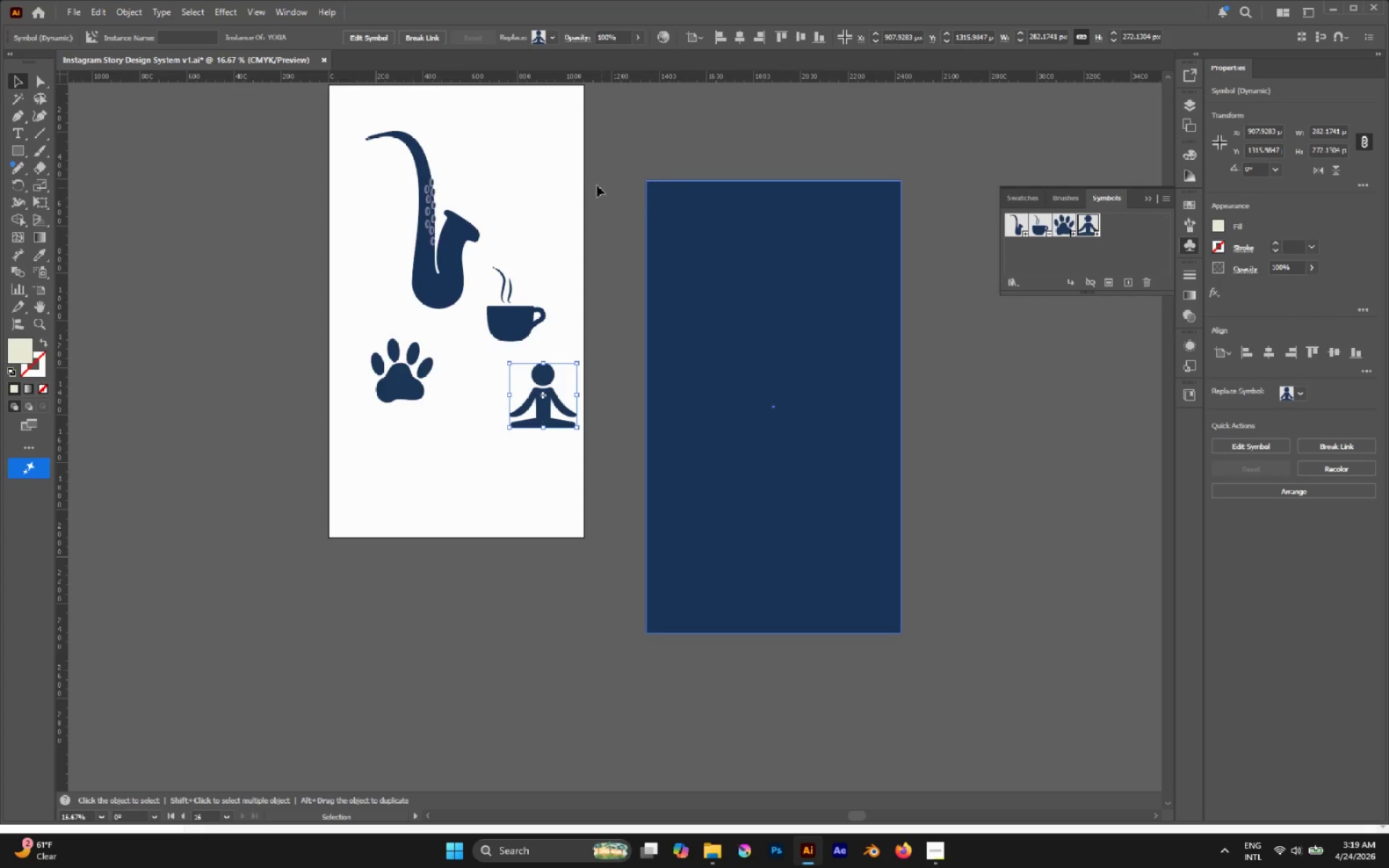 
left_click([588, 175])
 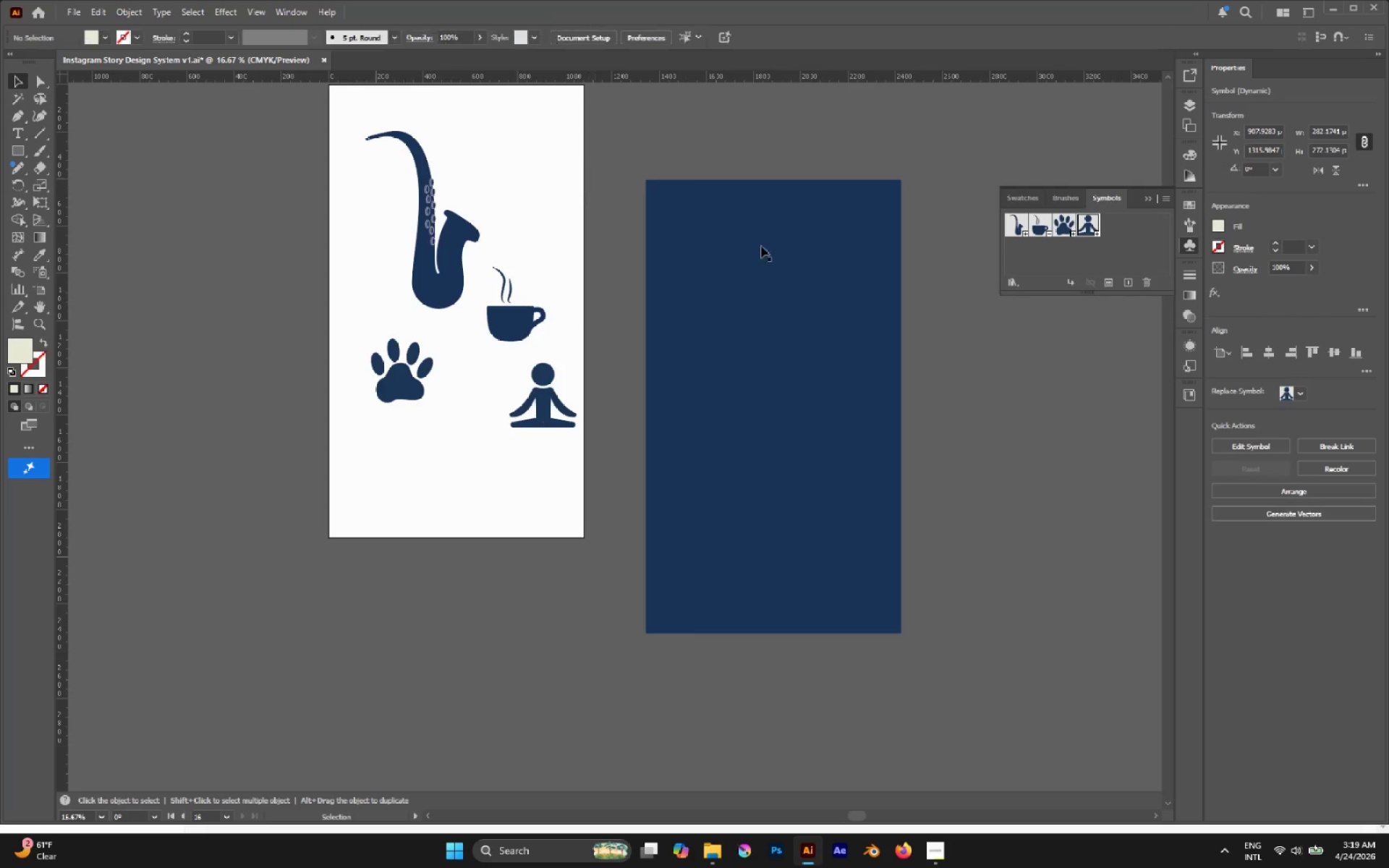 
hold_key(key=AltLeft, duration=0.41)
scroll: coordinate [798, 252], scroll_direction: down, amount: 1.0
 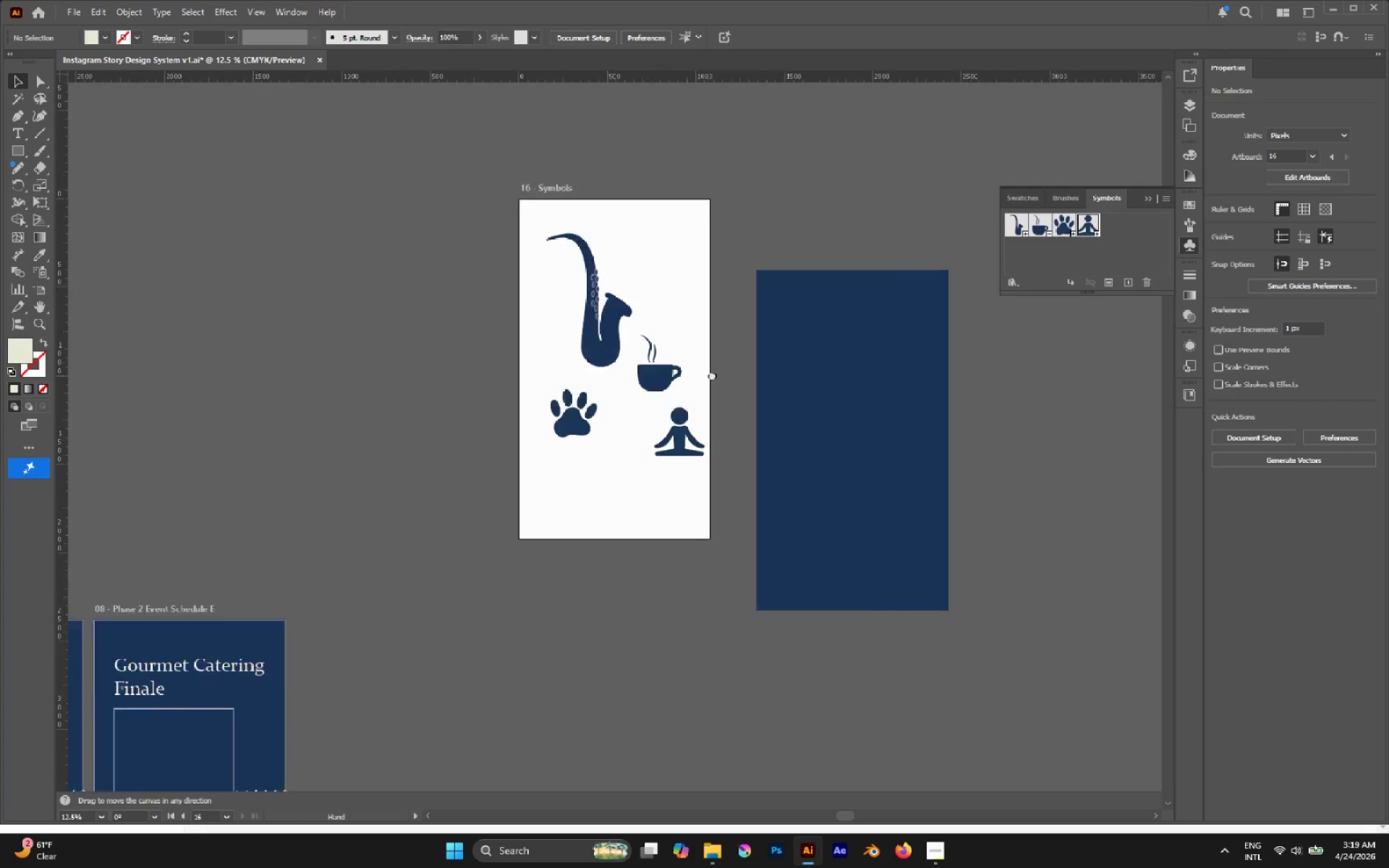 
hold_key(key=AltLeft, duration=1.09)
scroll: coordinate [517, 443], scroll_direction: down, amount: 3.0
 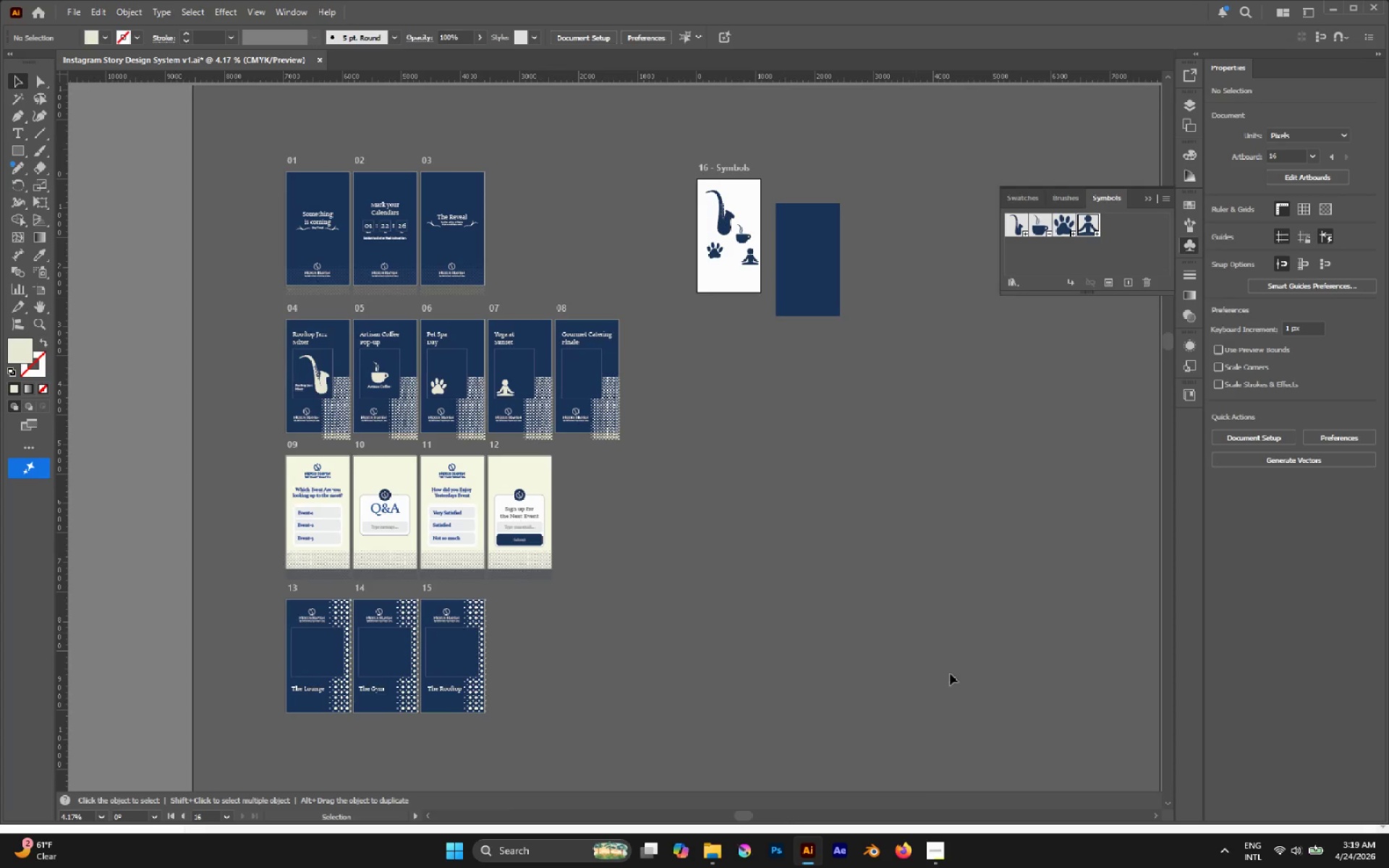 
left_click([936, 842])